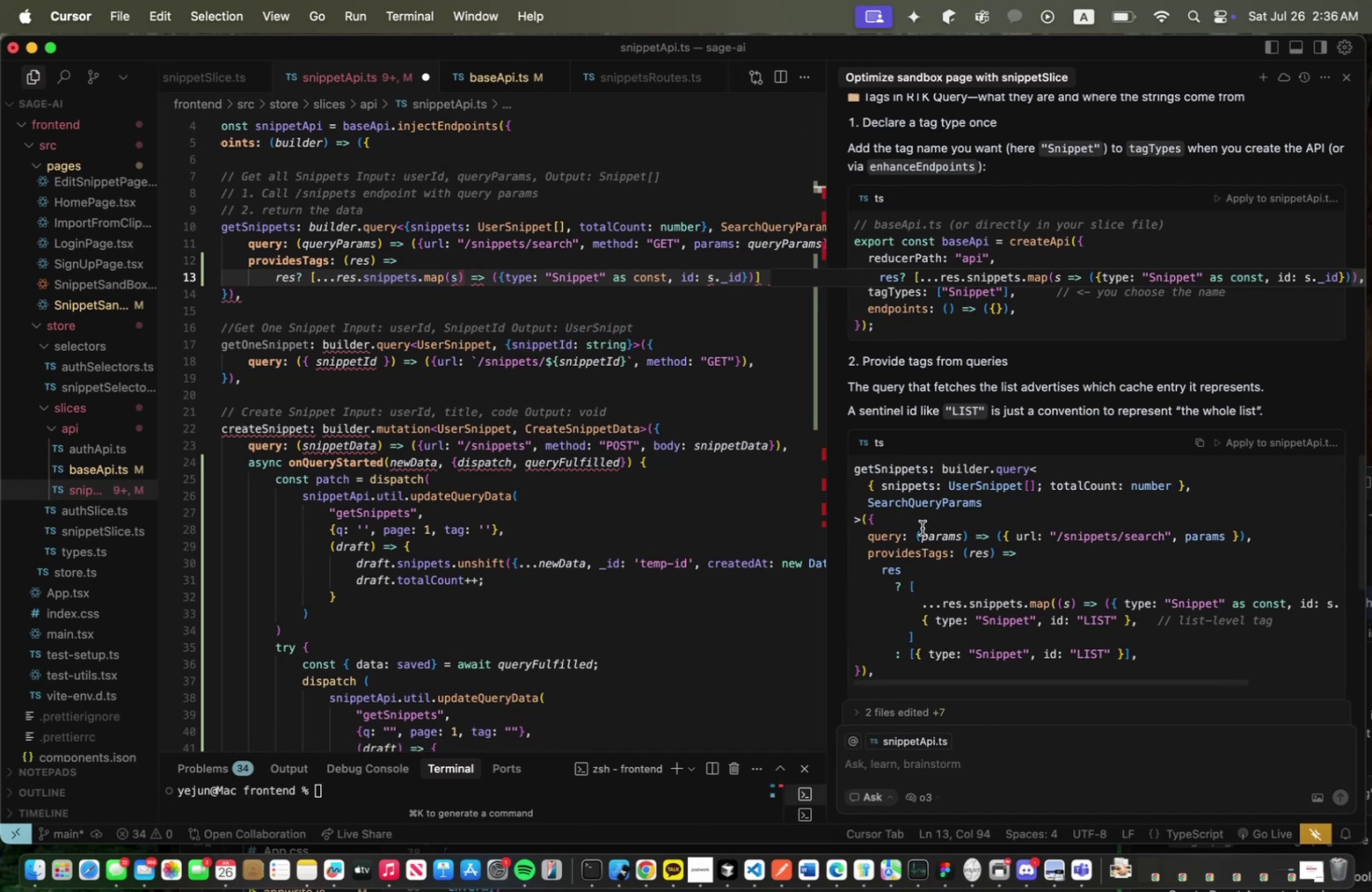 
left_click([452, 279])
 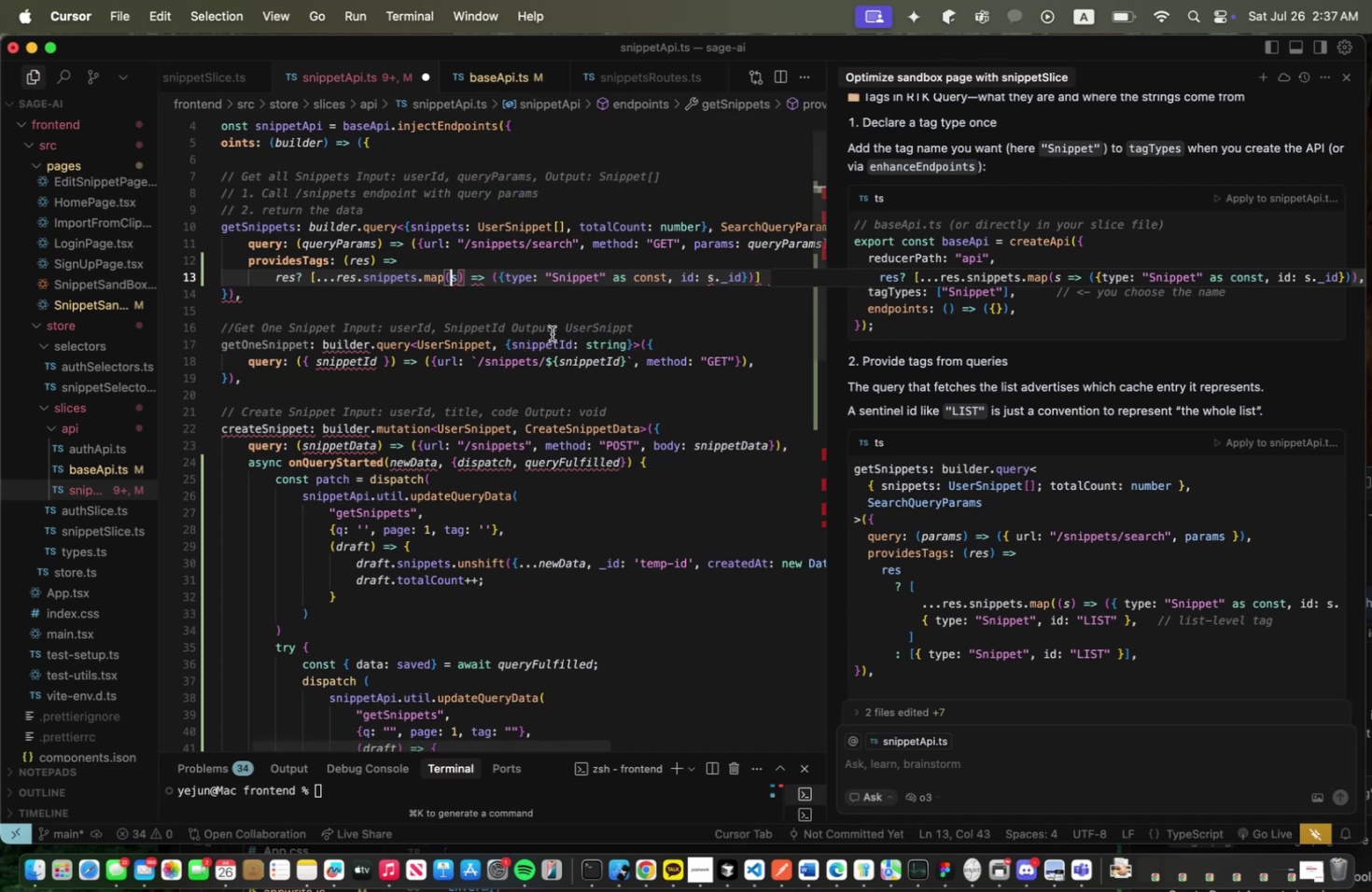 
key(ArrowLeft)
 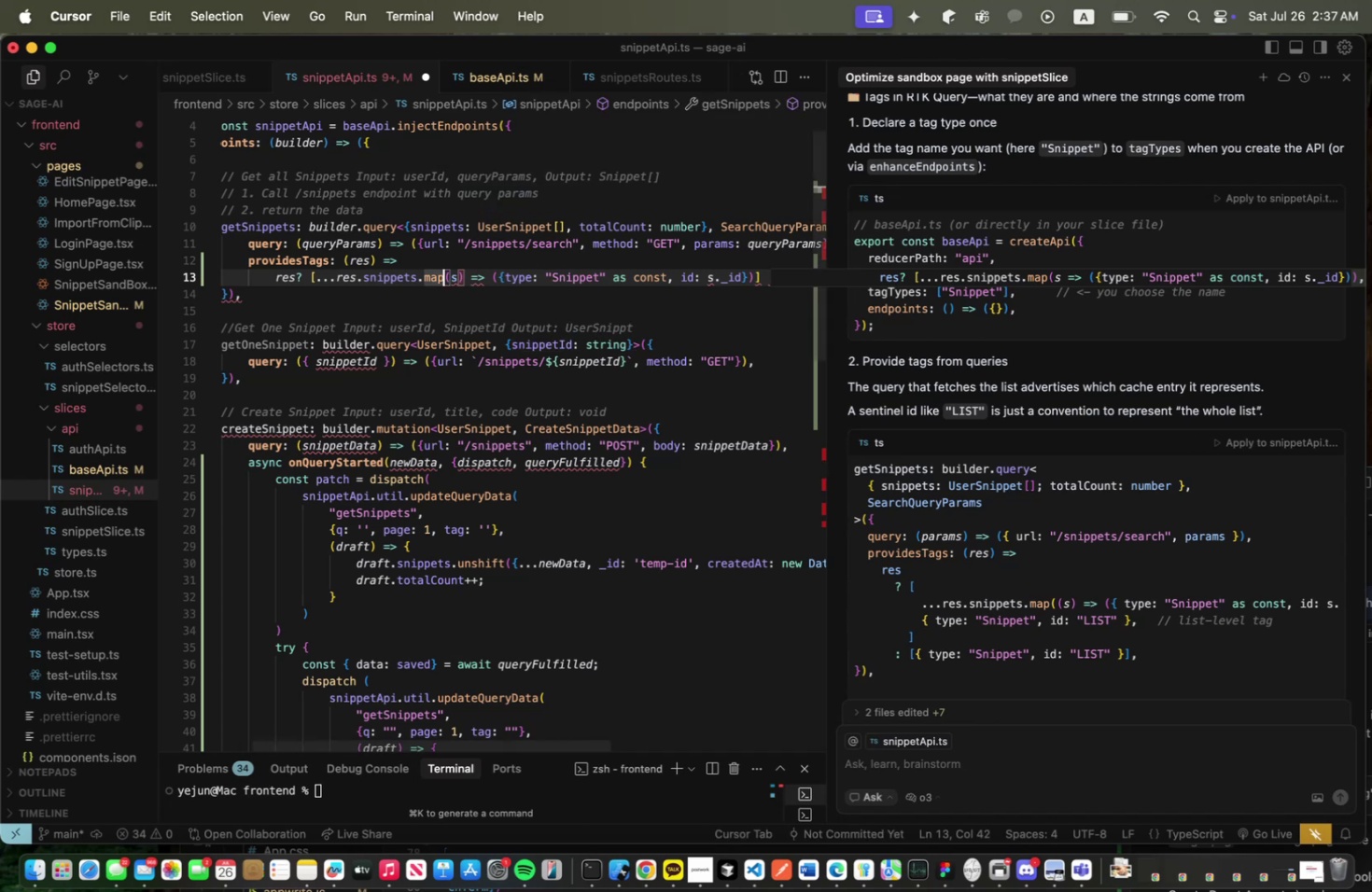 
key(Shift+ShiftLeft)
 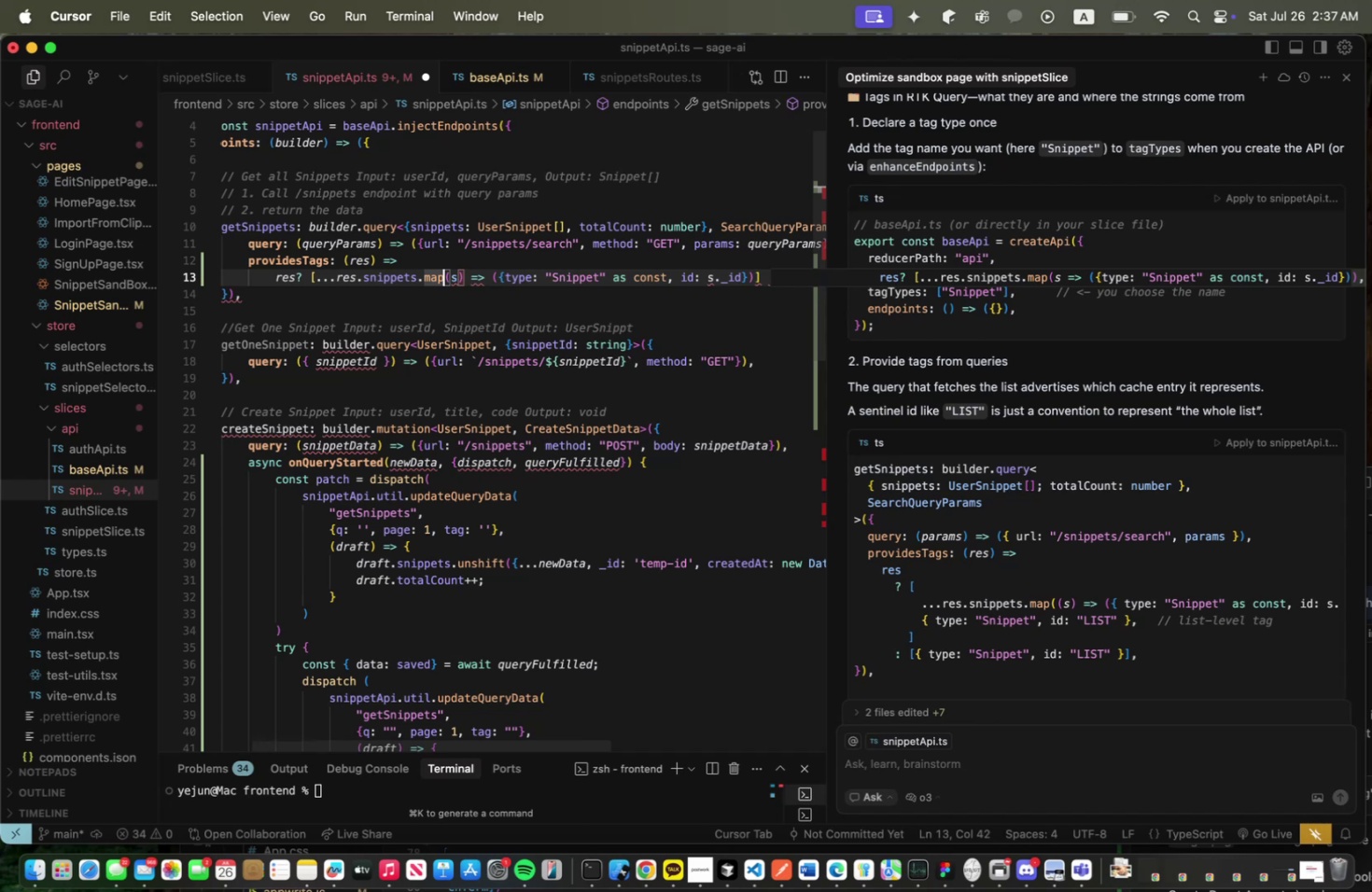 
key(Shift+9)
 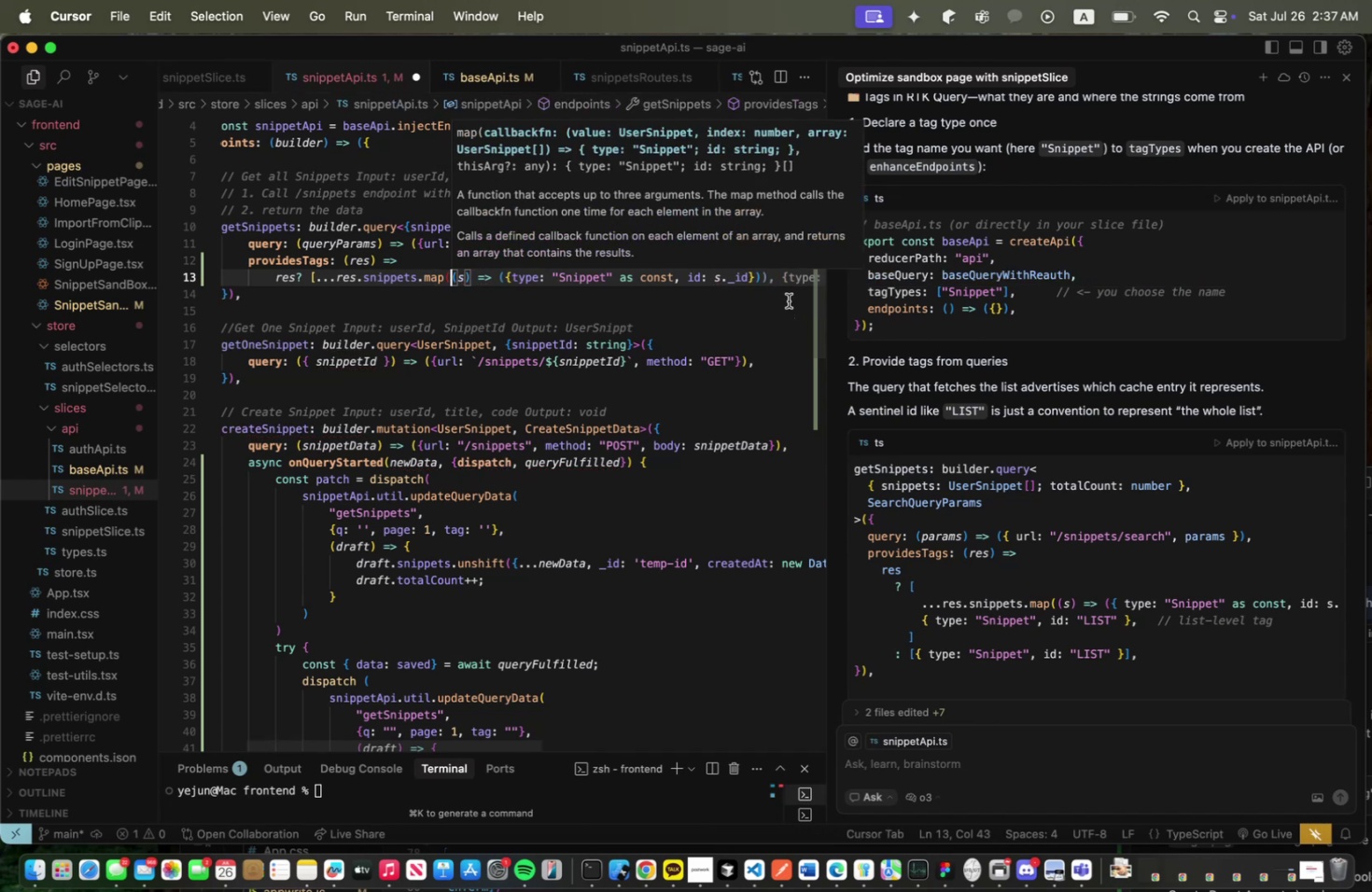 
left_click_drag(start_coordinate=[769, 279], to_coordinate=[852, 277])
 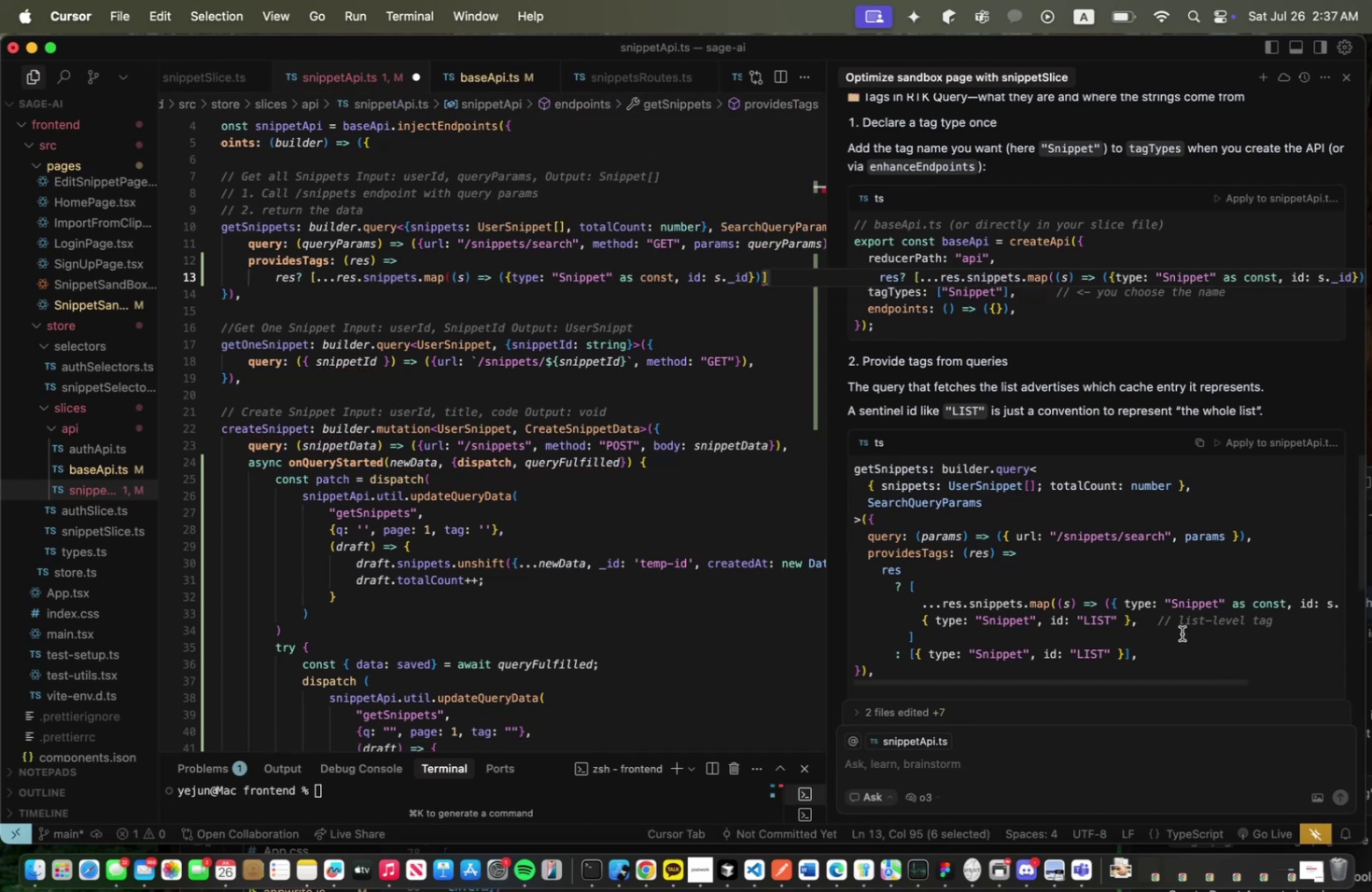 
scroll: coordinate [1181, 633], scroll_direction: down, amount: 2.0
 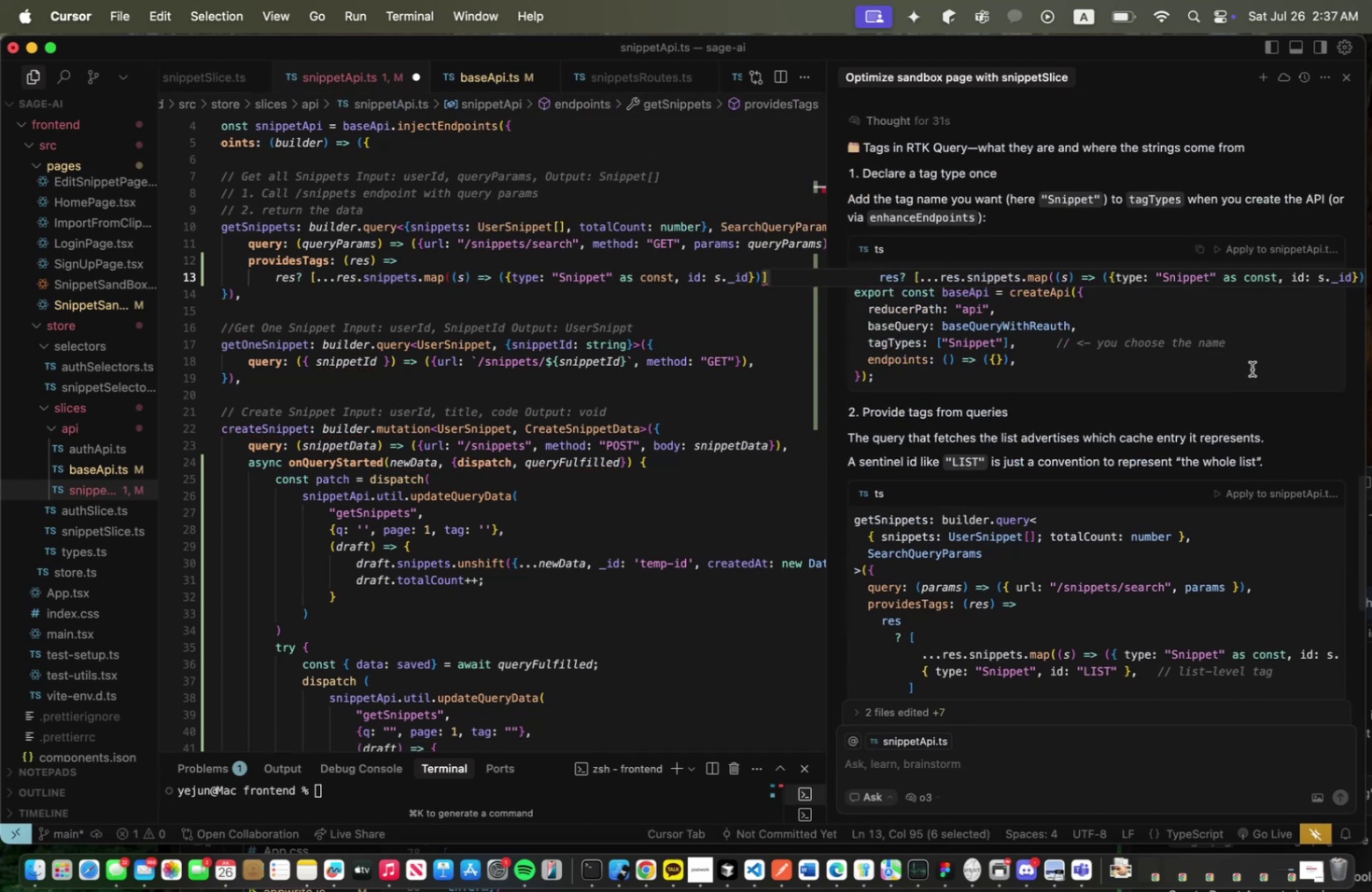 
scroll: coordinate [1251, 365], scroll_direction: up, amount: 1.0
 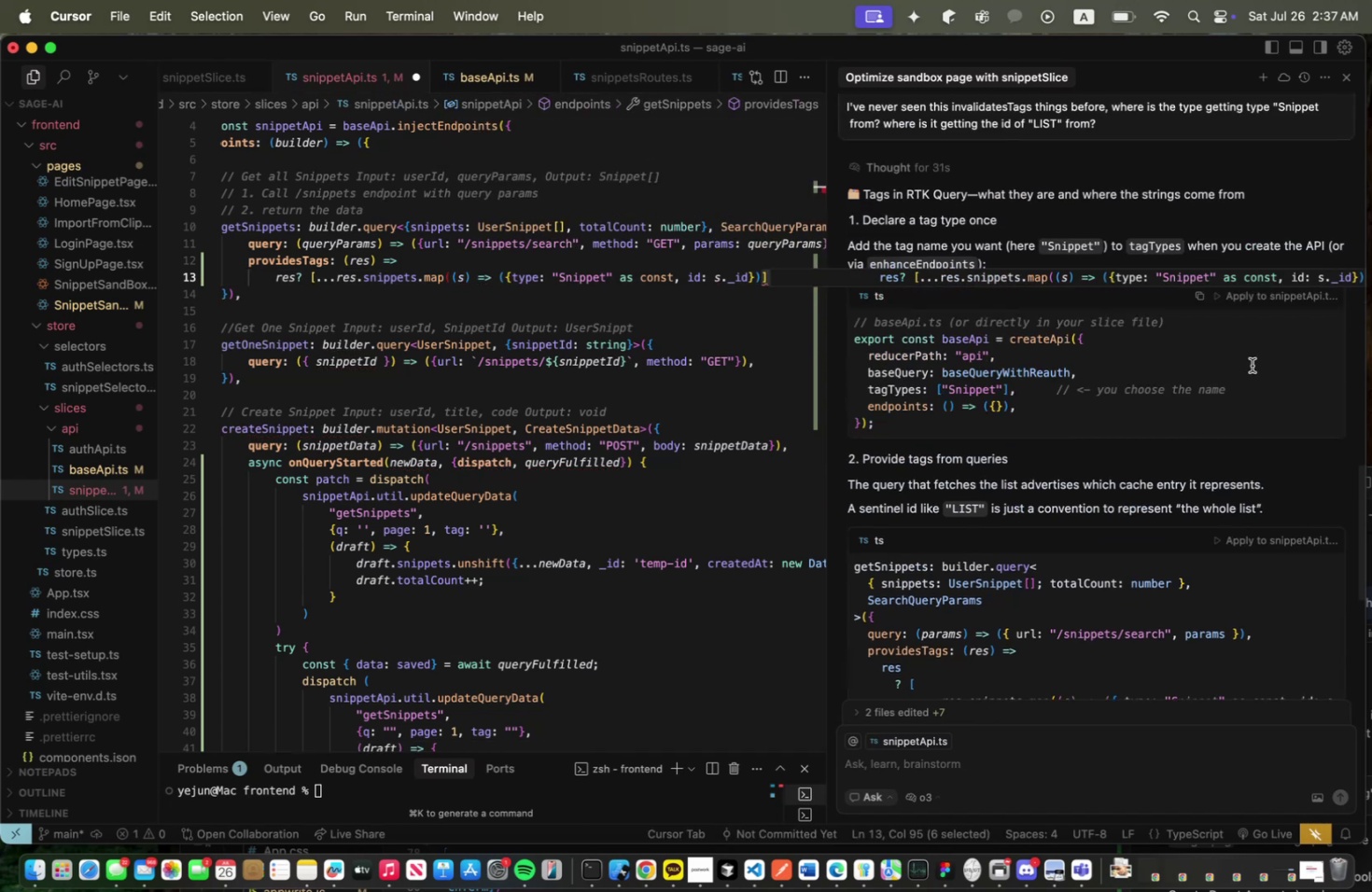 
left_click([1251, 365])
 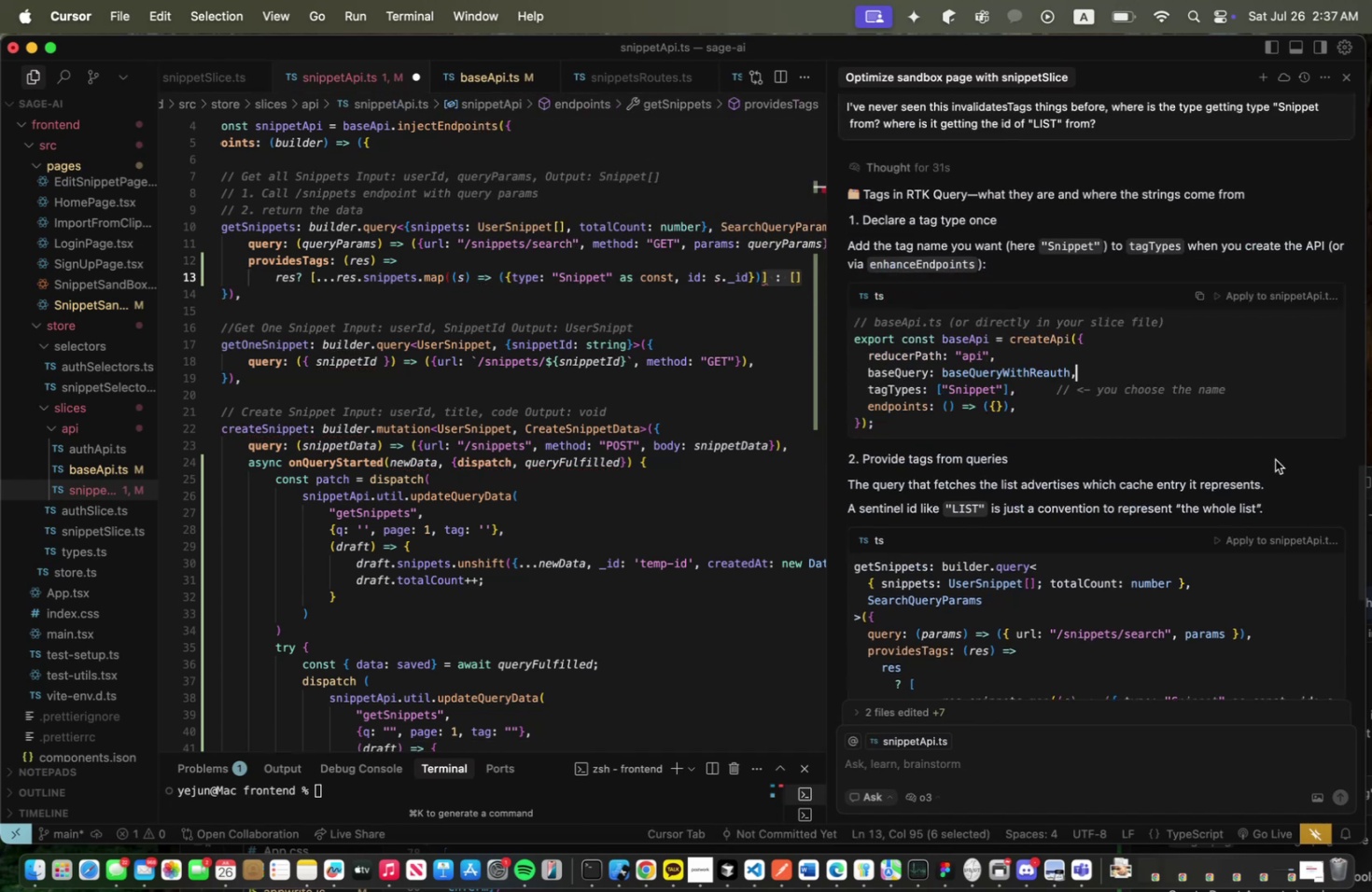 
scroll: coordinate [1277, 467], scroll_direction: down, amount: 4.0
 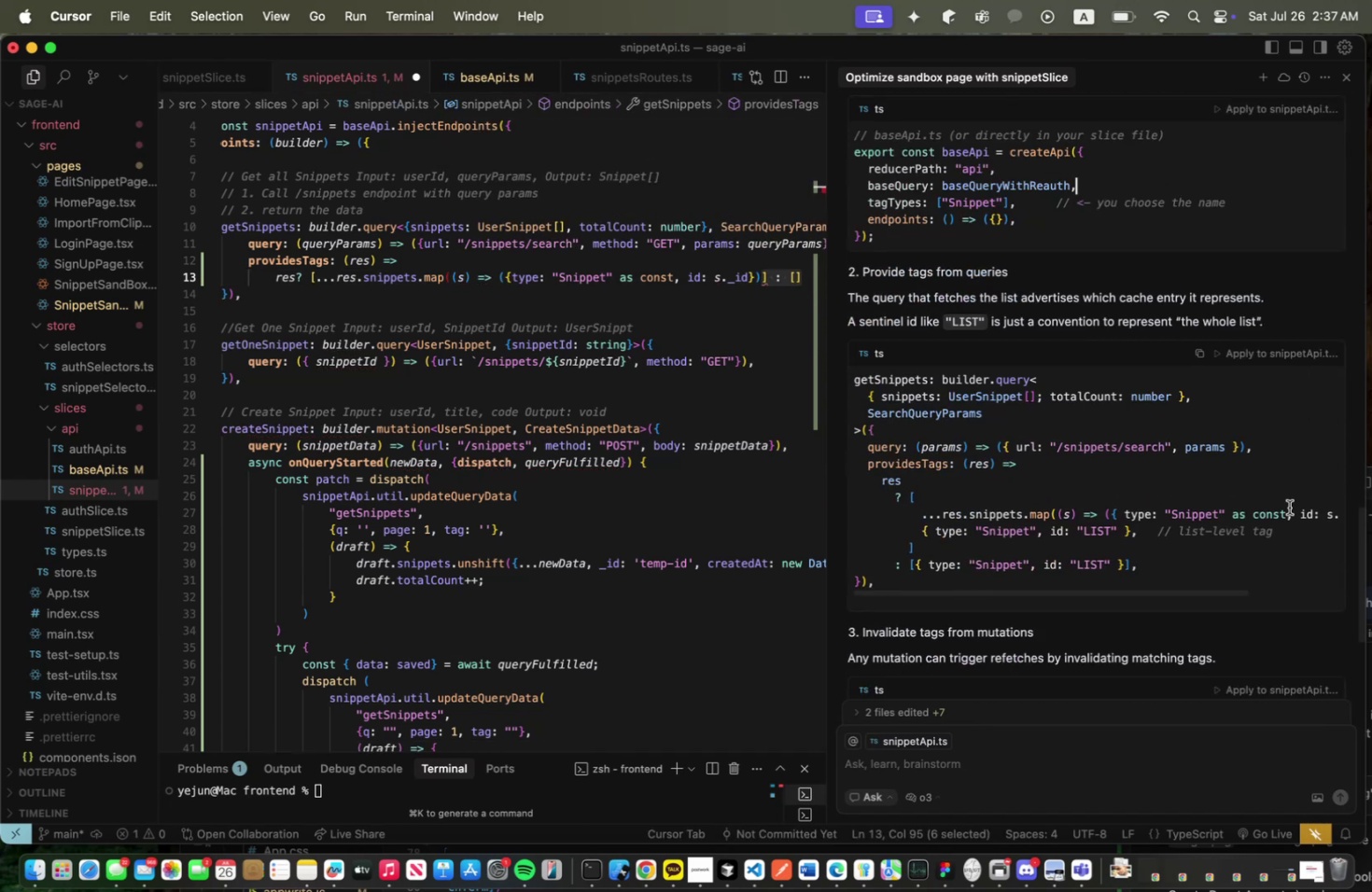 
left_click_drag(start_coordinate=[1288, 507], to_coordinate=[1371, 521])
 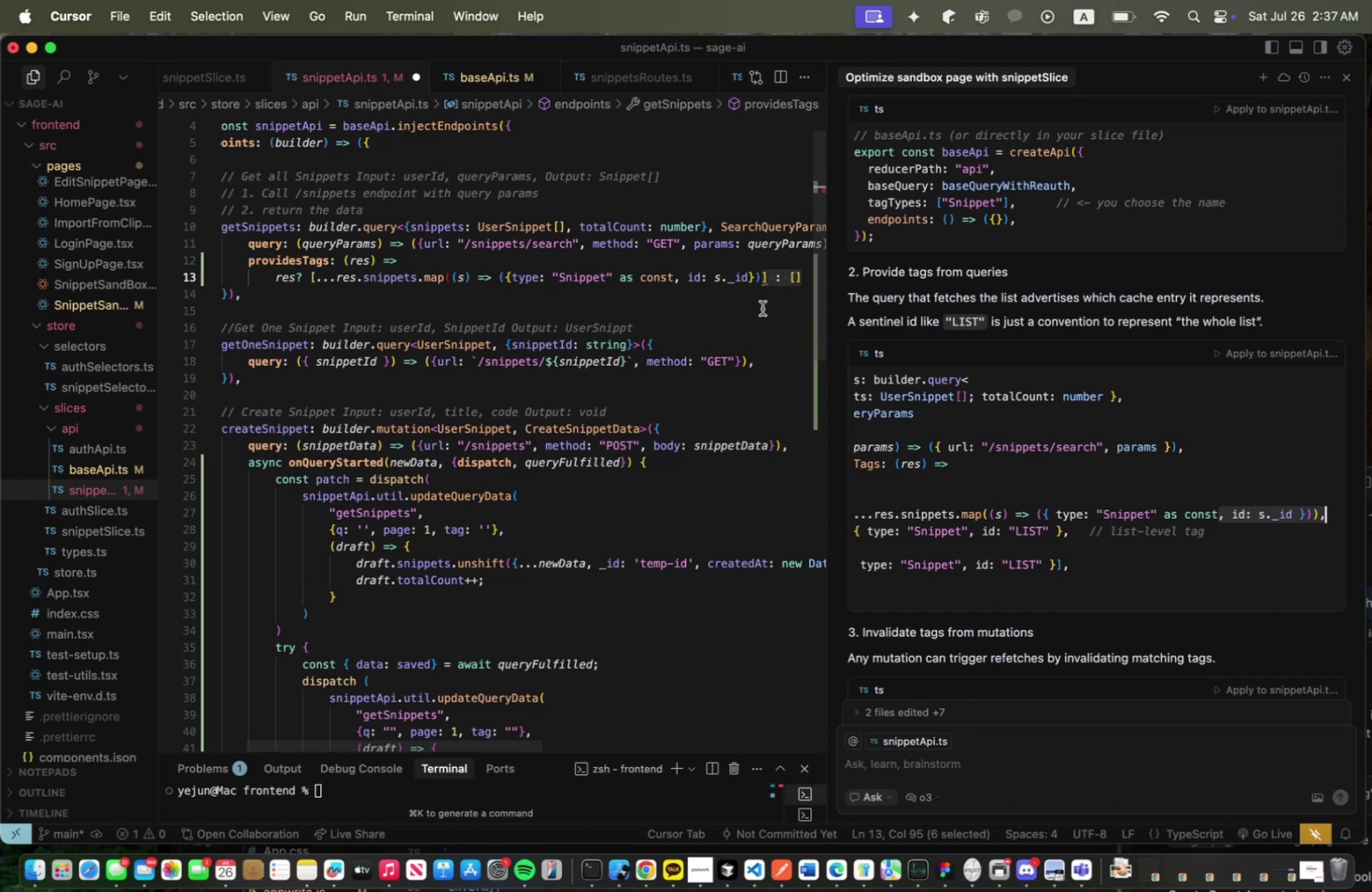 
left_click_drag(start_coordinate=[1037, 546], to_coordinate=[803, 549])
 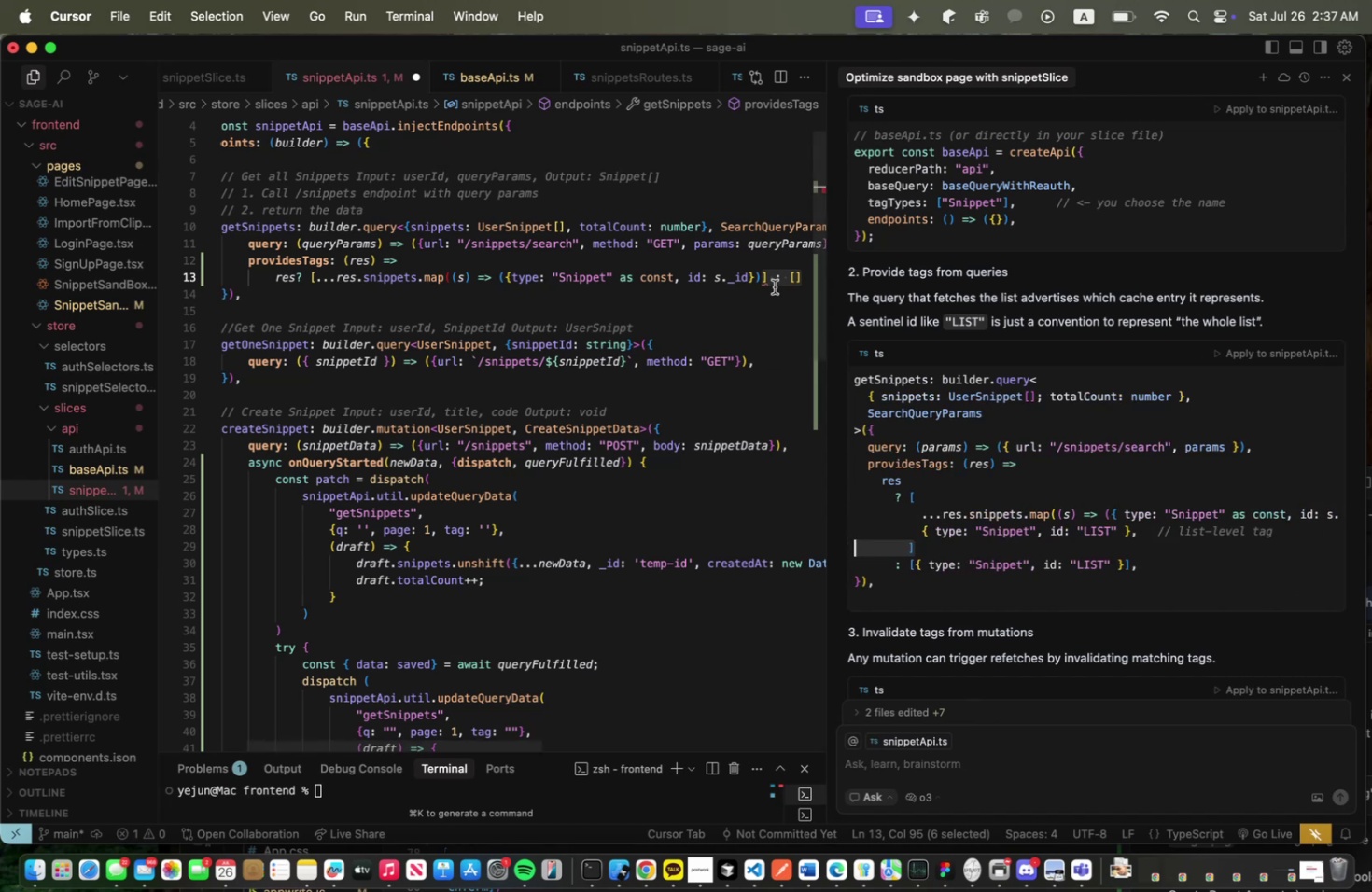 
left_click([770, 281])
 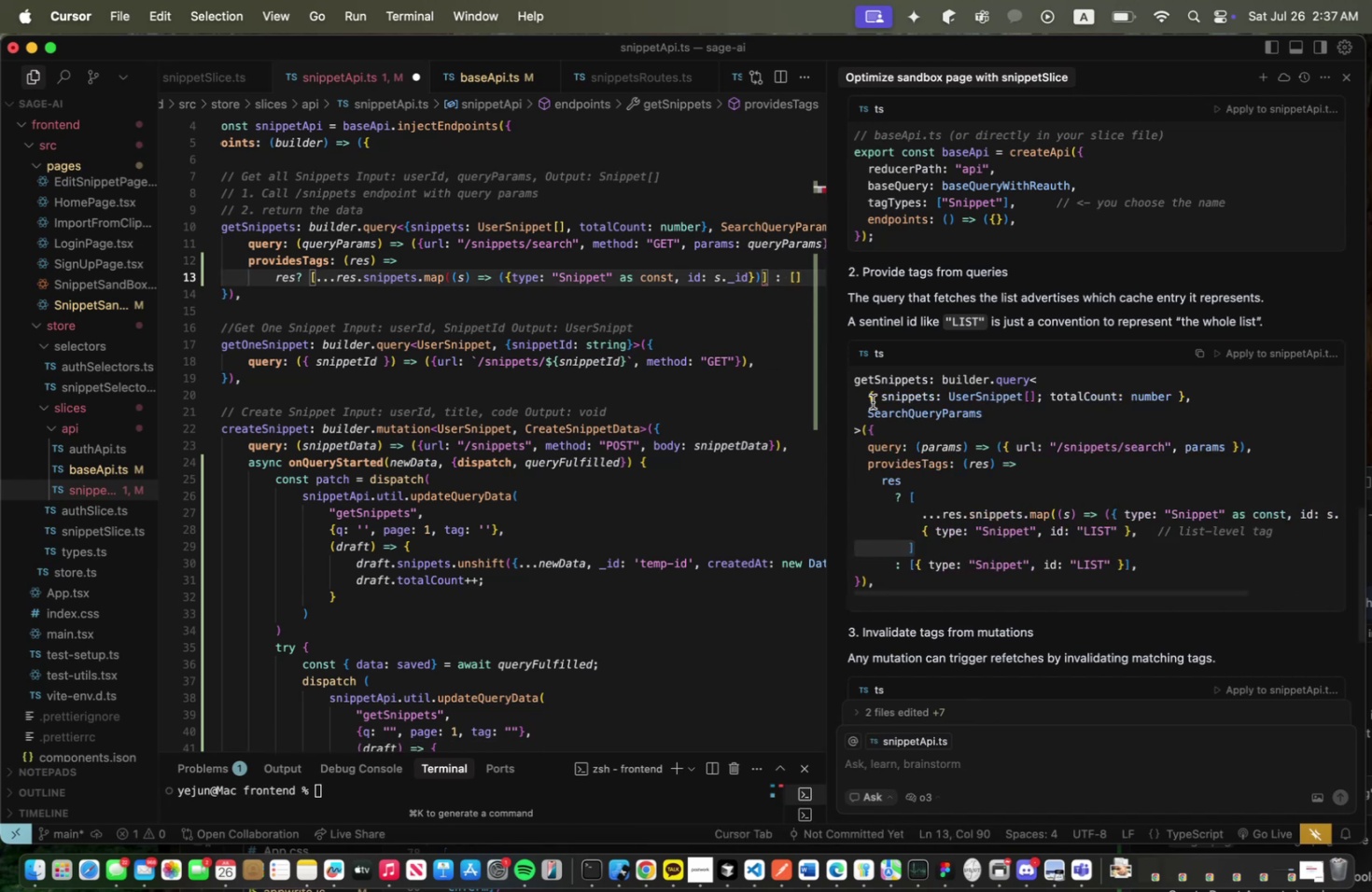 
key(Shift+ShiftRight)
 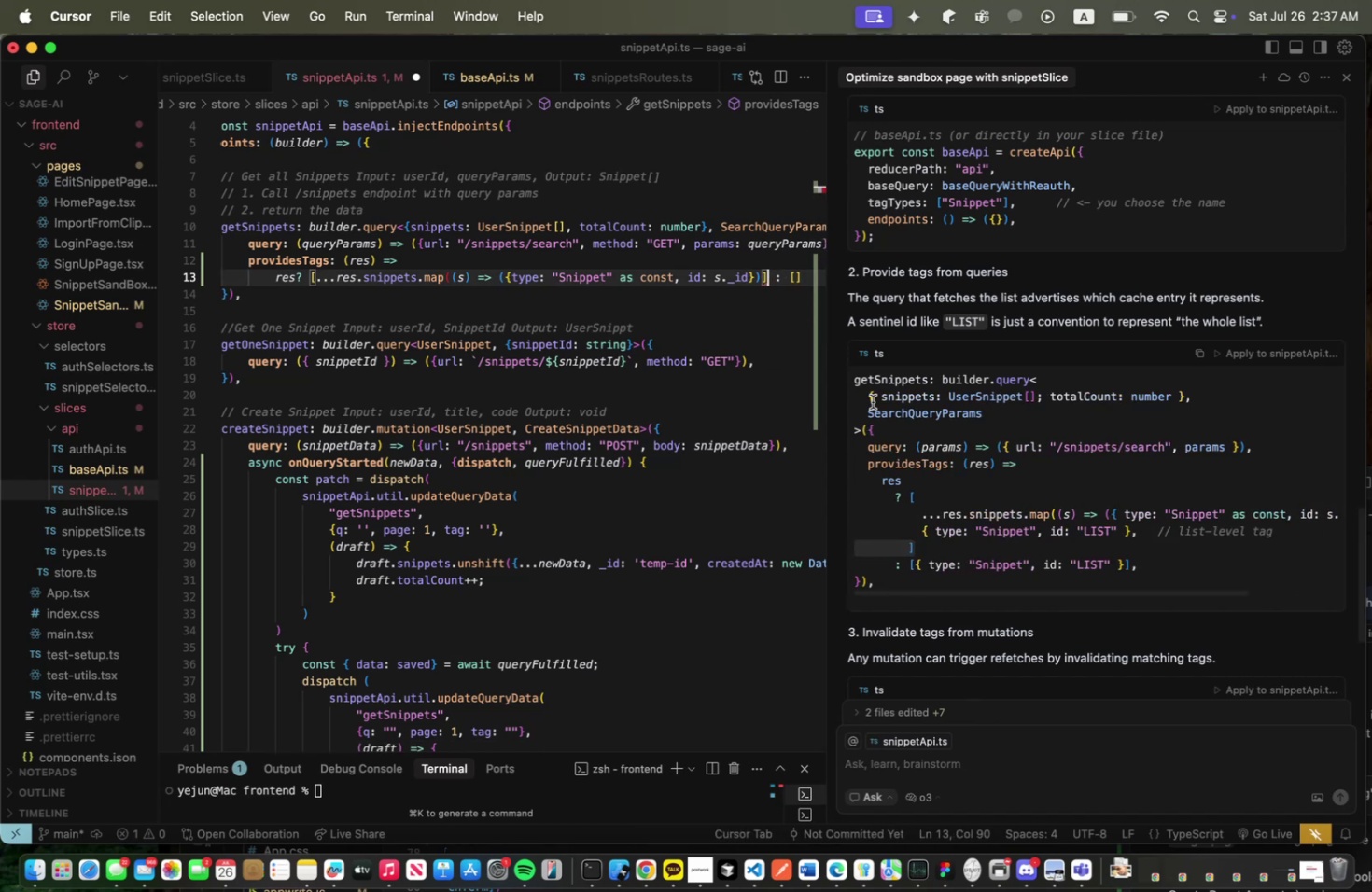 
key(ArrowRight)
 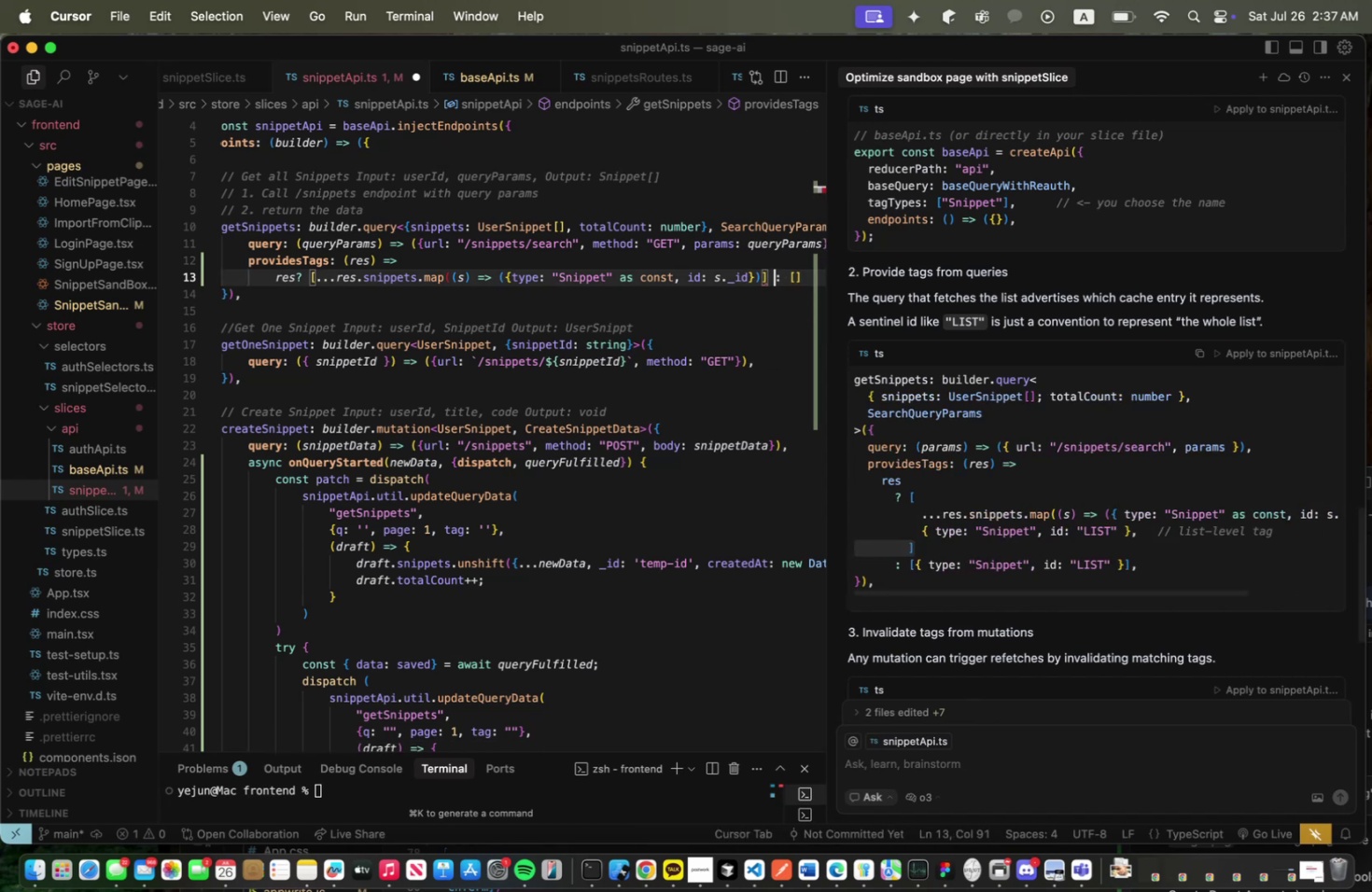 
key(ArrowRight)
 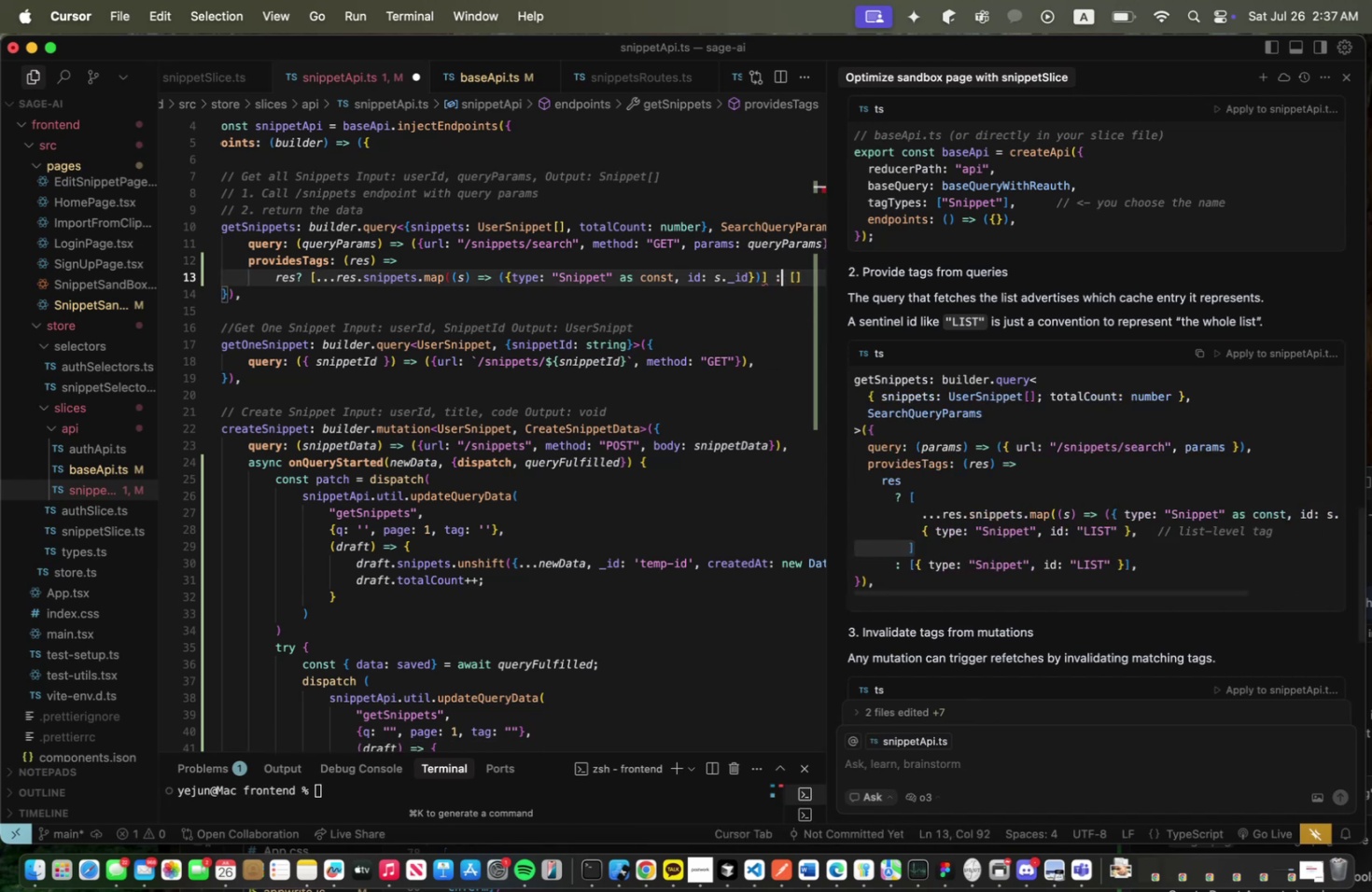 
key(ArrowRight)
 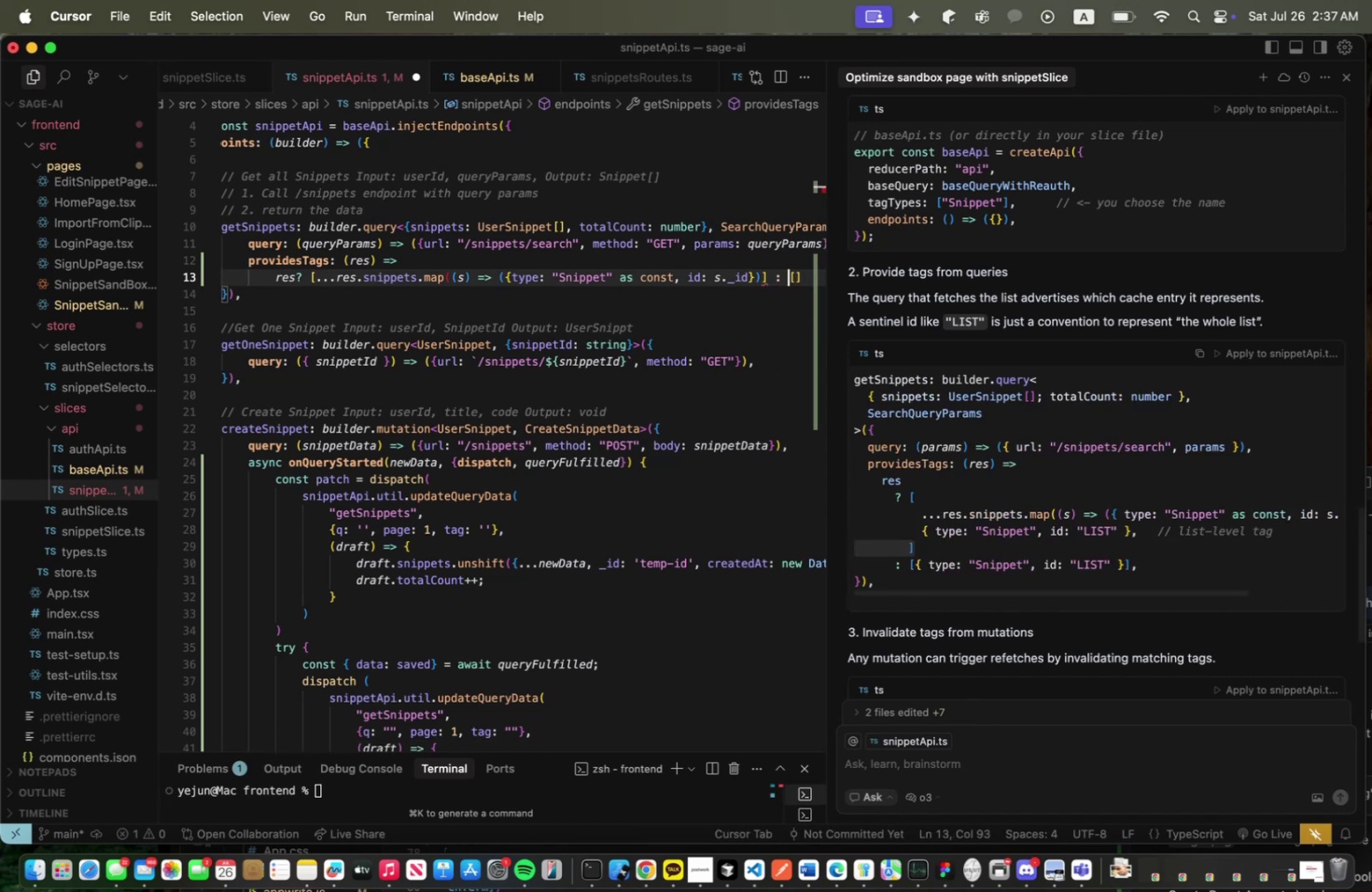 
key(ArrowRight)
 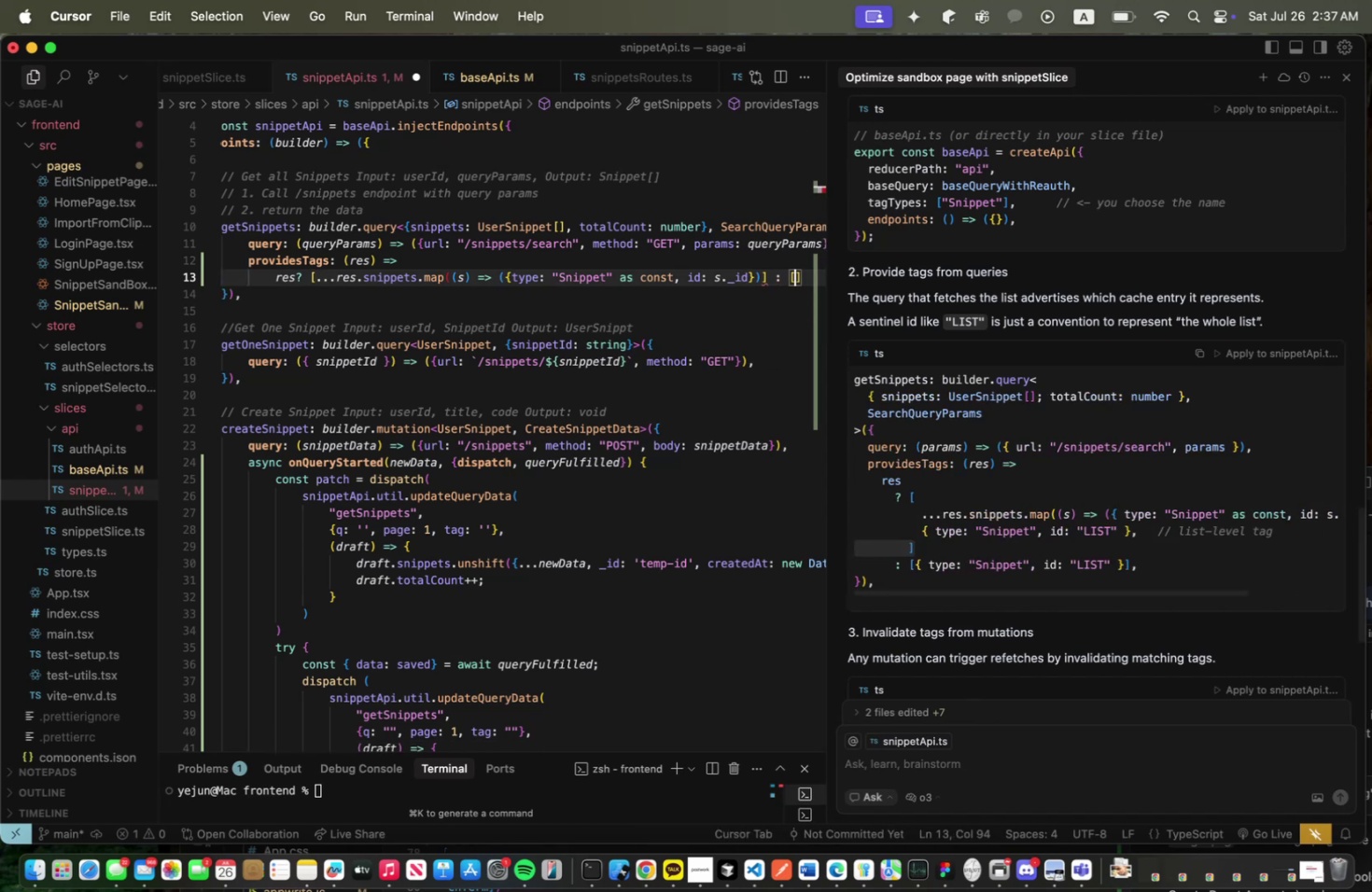 
key(ArrowRight)
 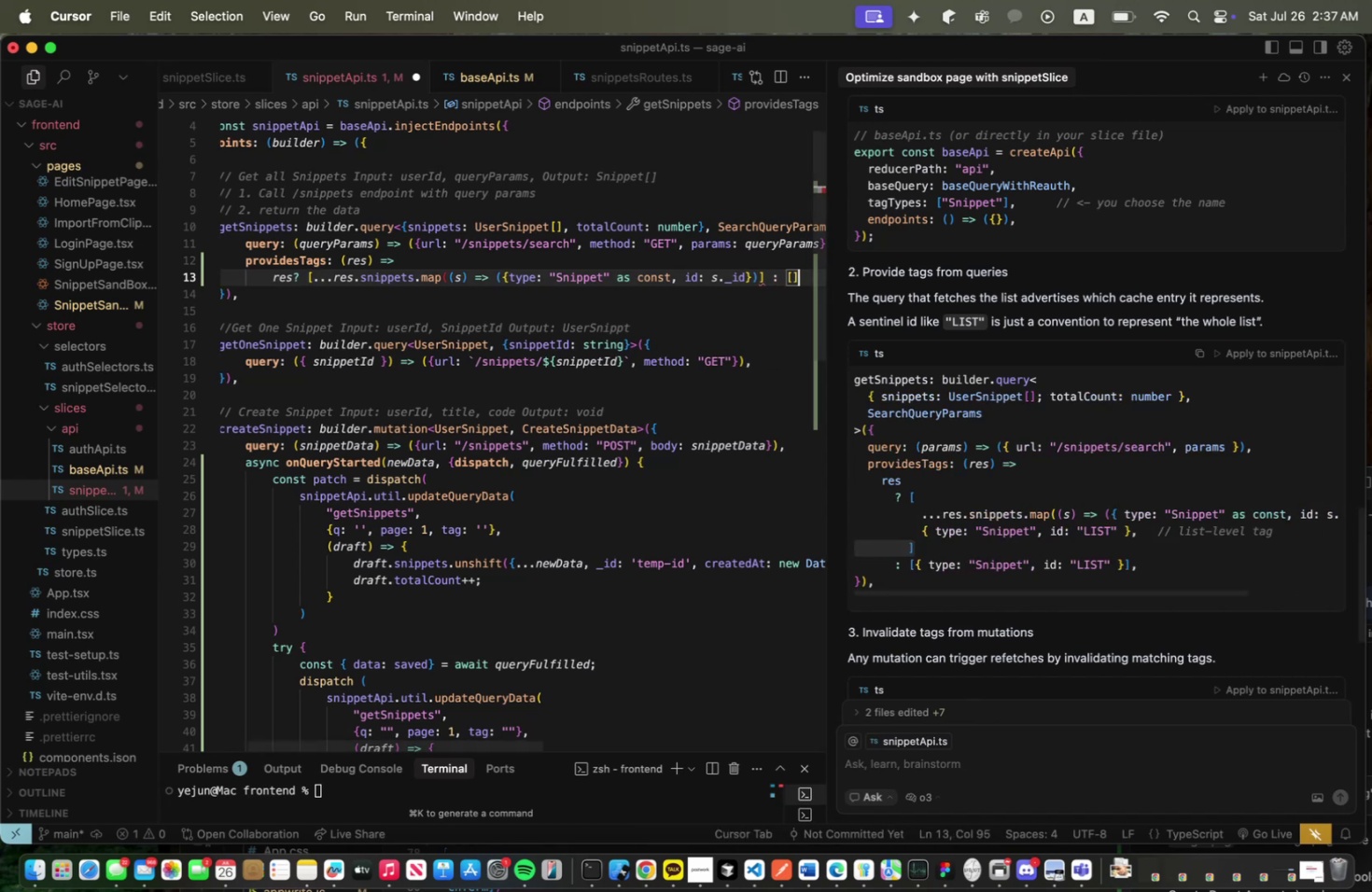 
key(Backspace)
 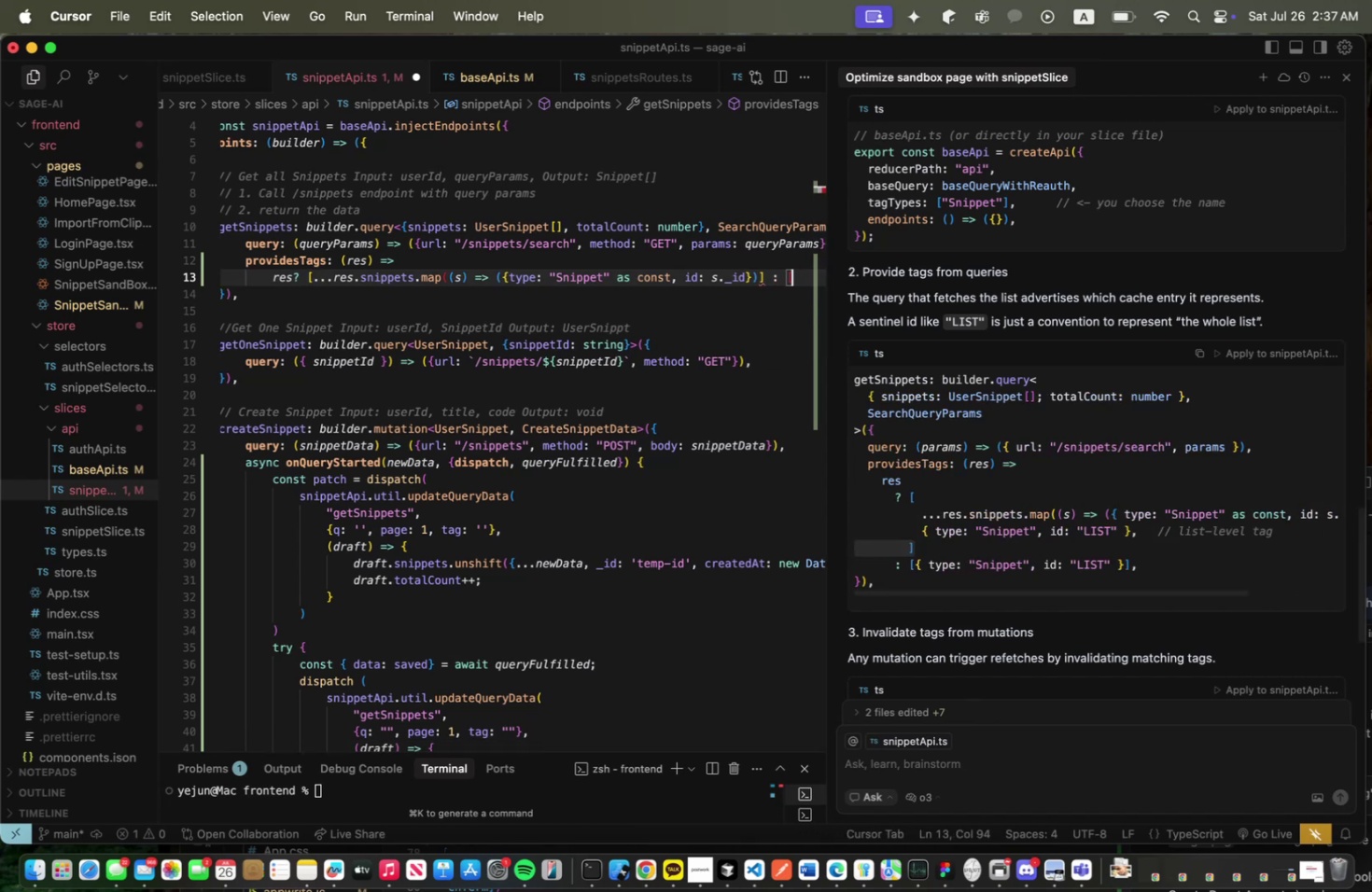 
key(Backspace)
 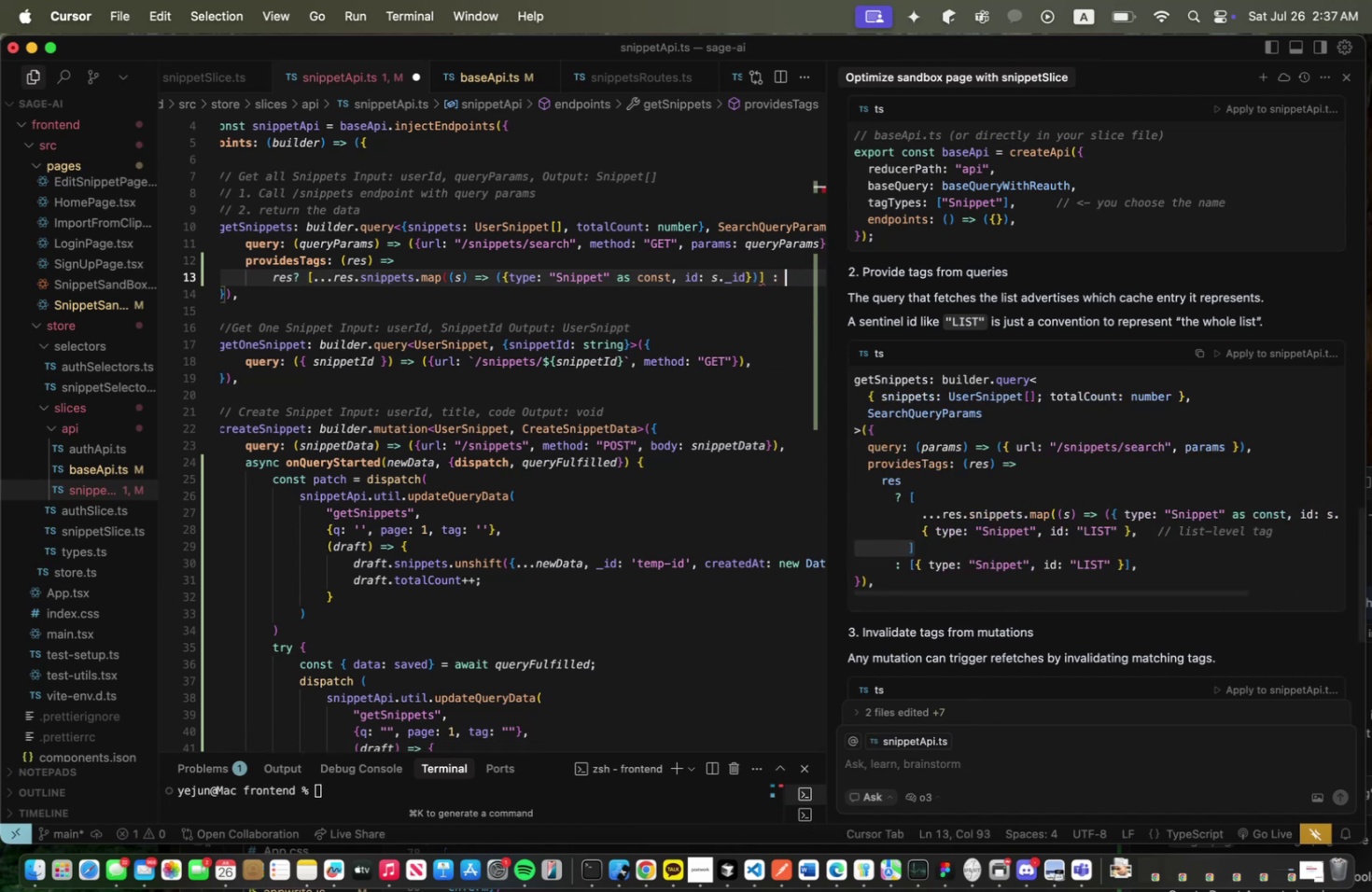 
key(Backspace)
 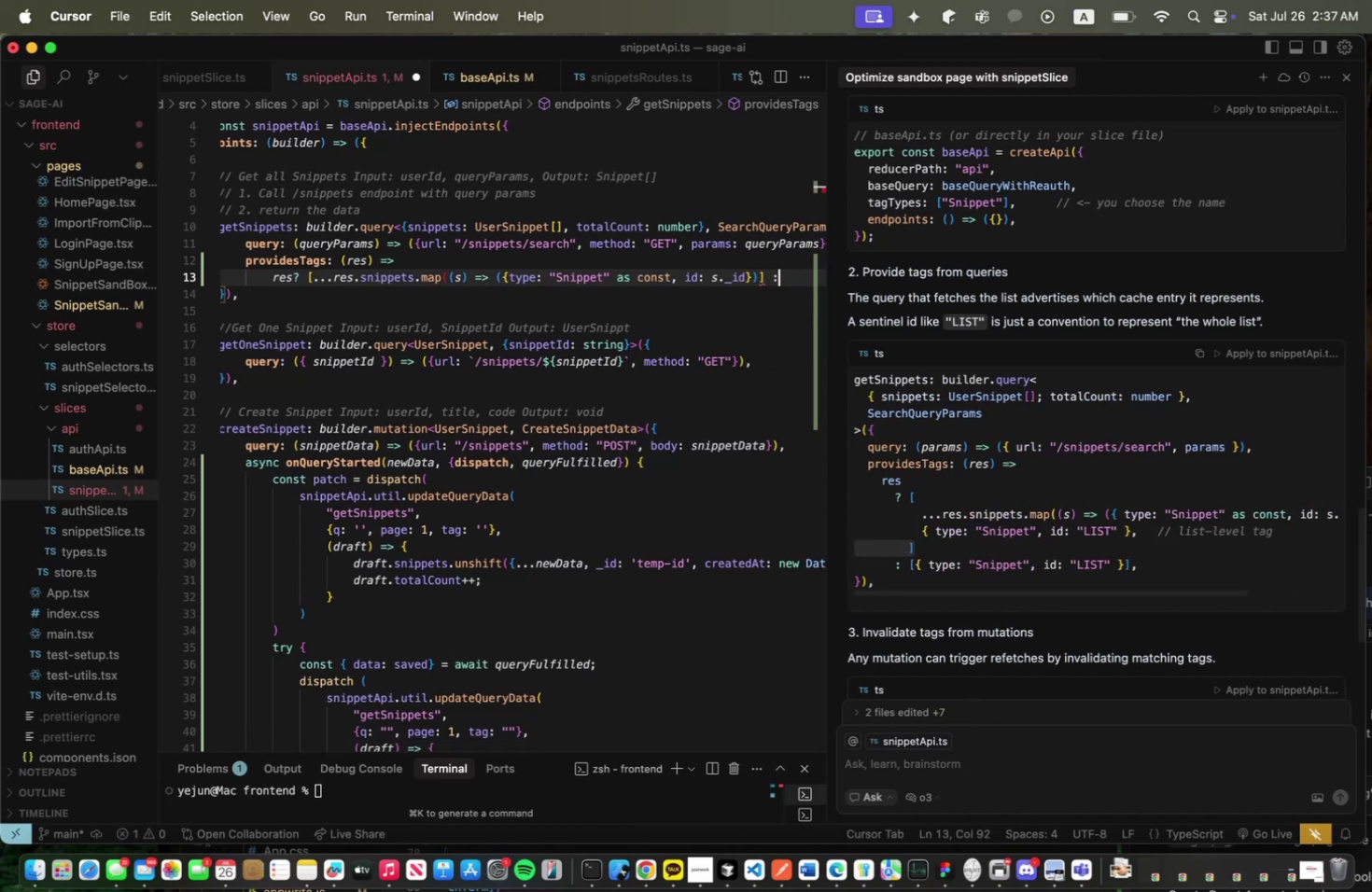 
key(Backspace)
 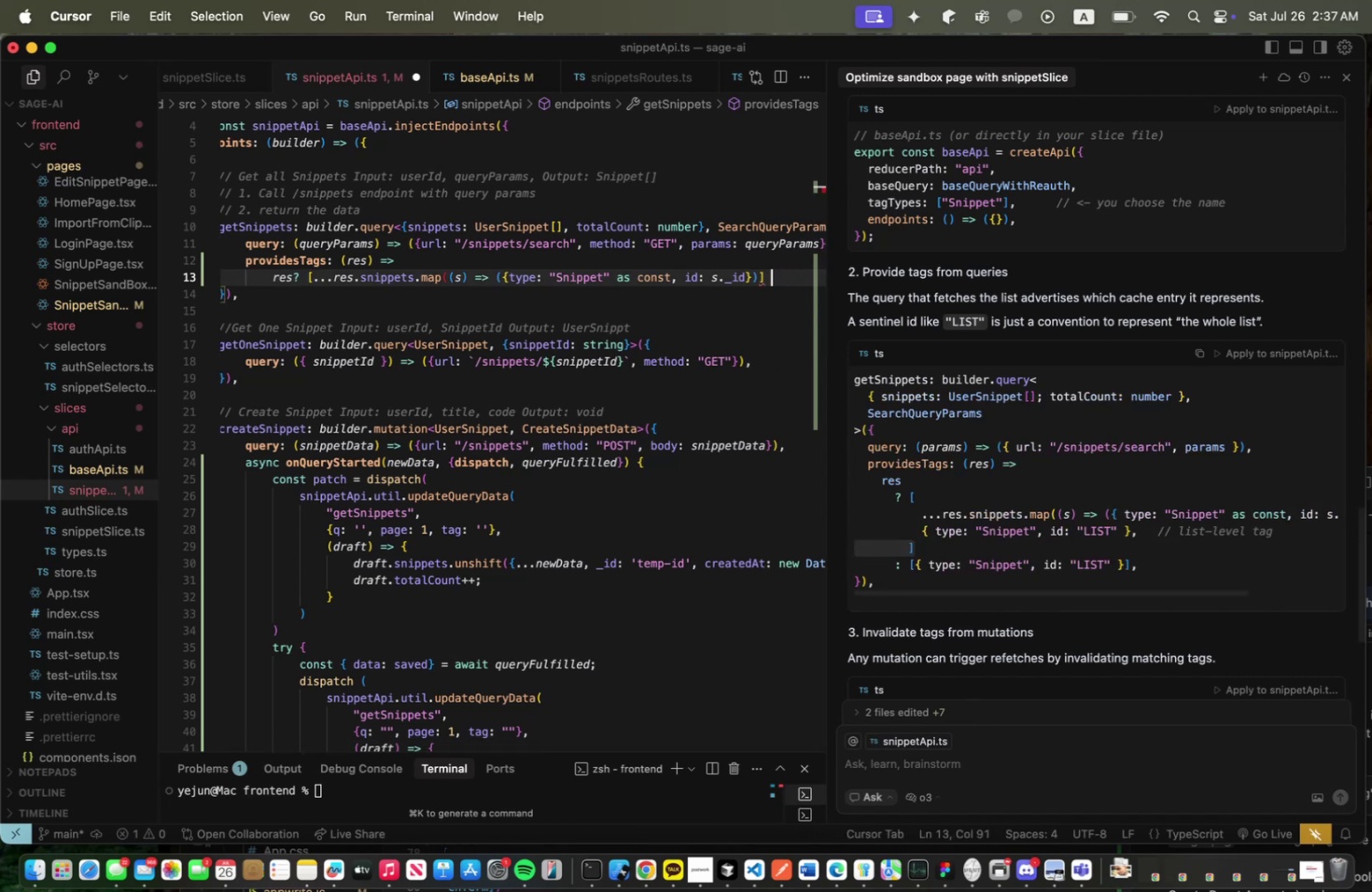 
key(Backspace)
 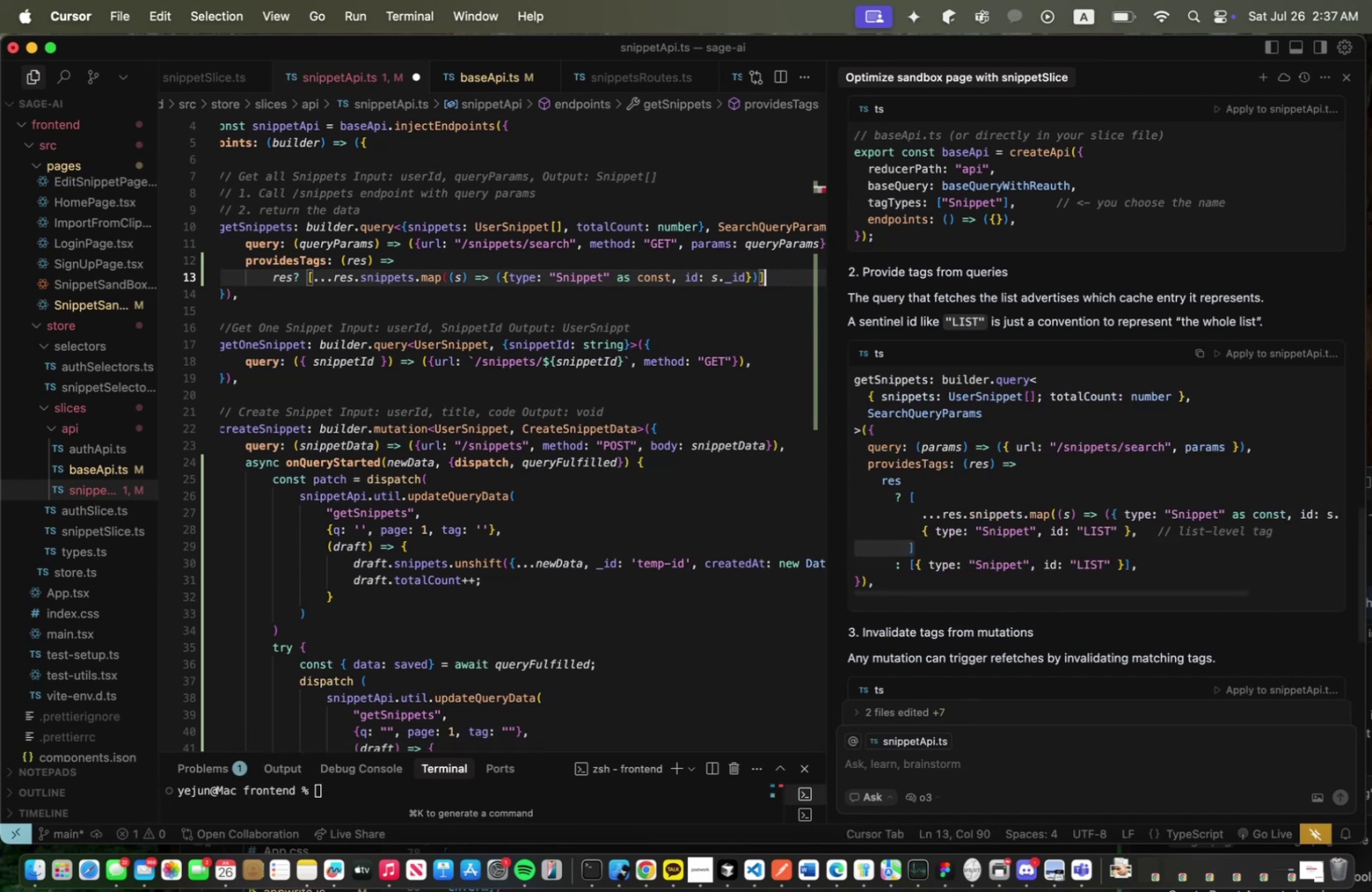 
key(Backspace)
 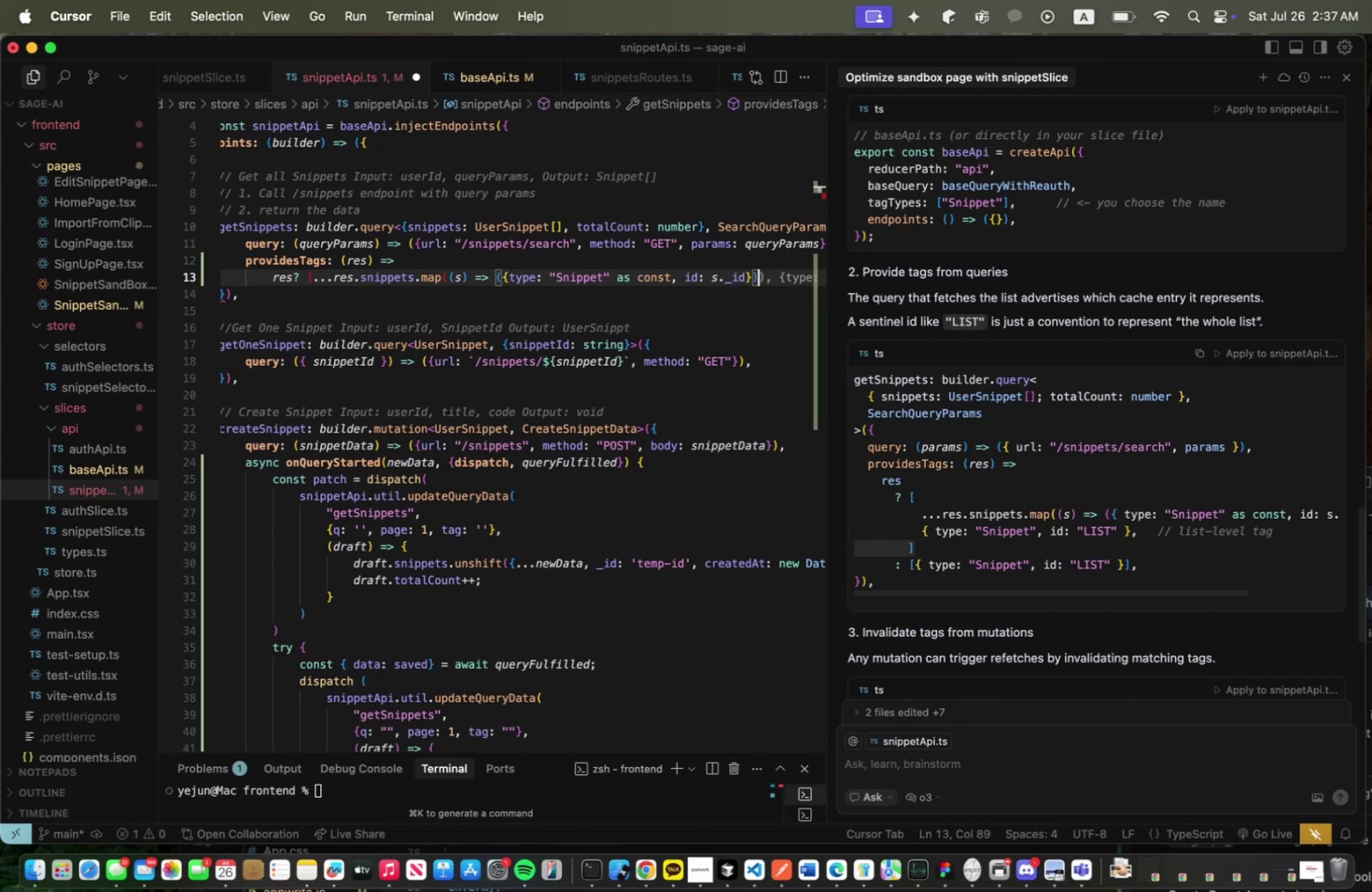 
wait(7.56)
 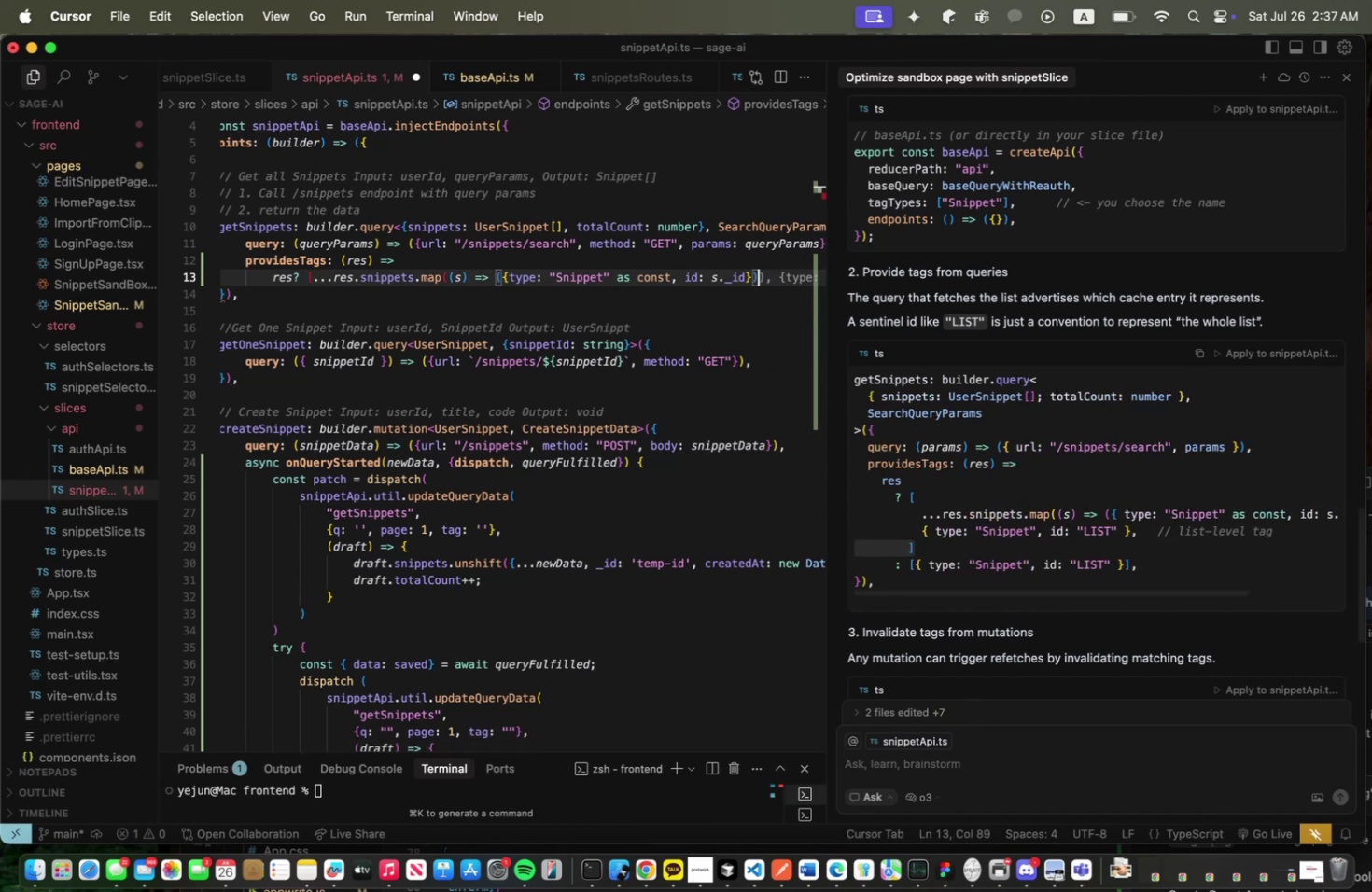 
key(Shift+0)
 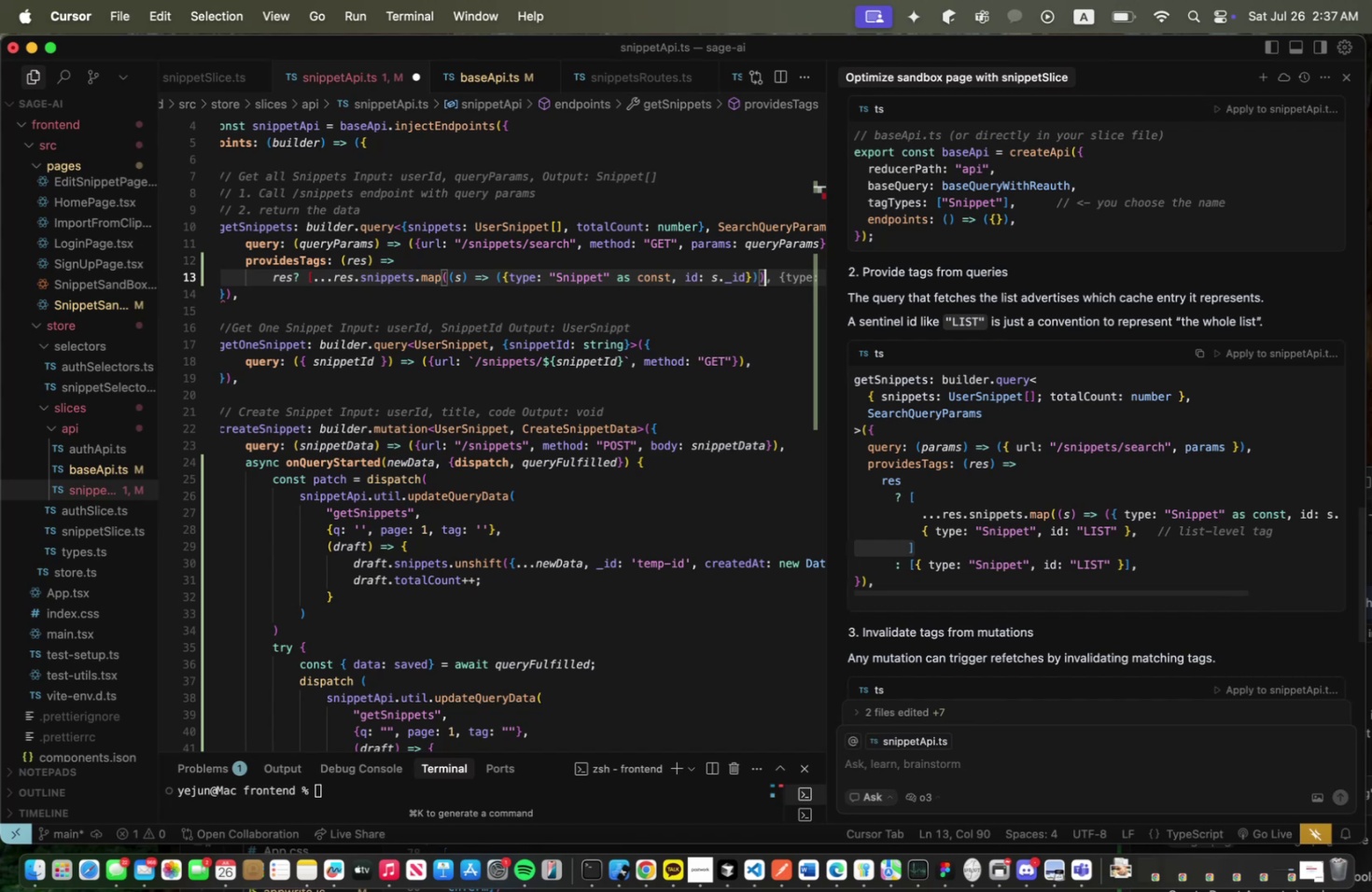 
key(Comma)
 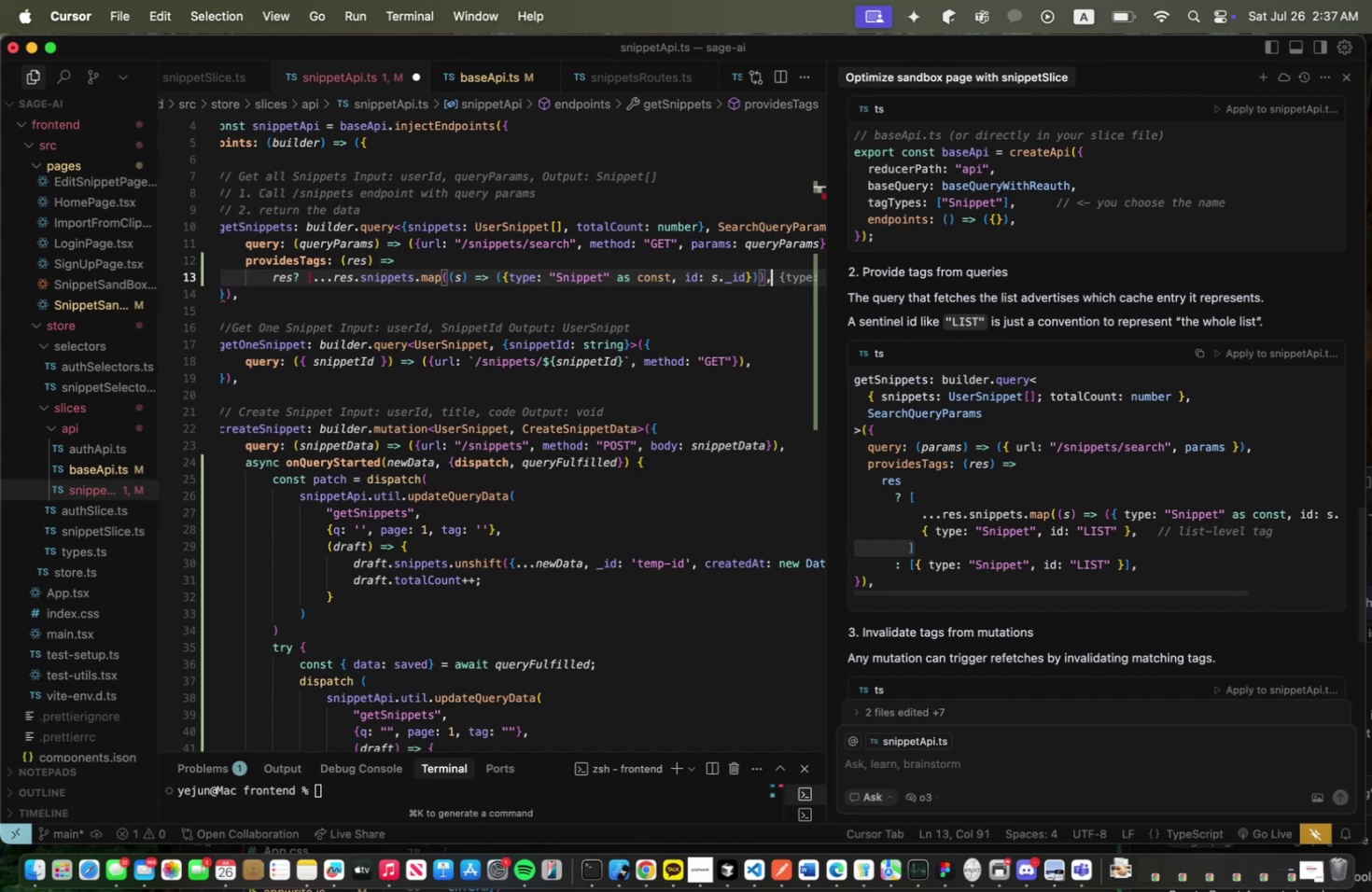 
key(Enter)
 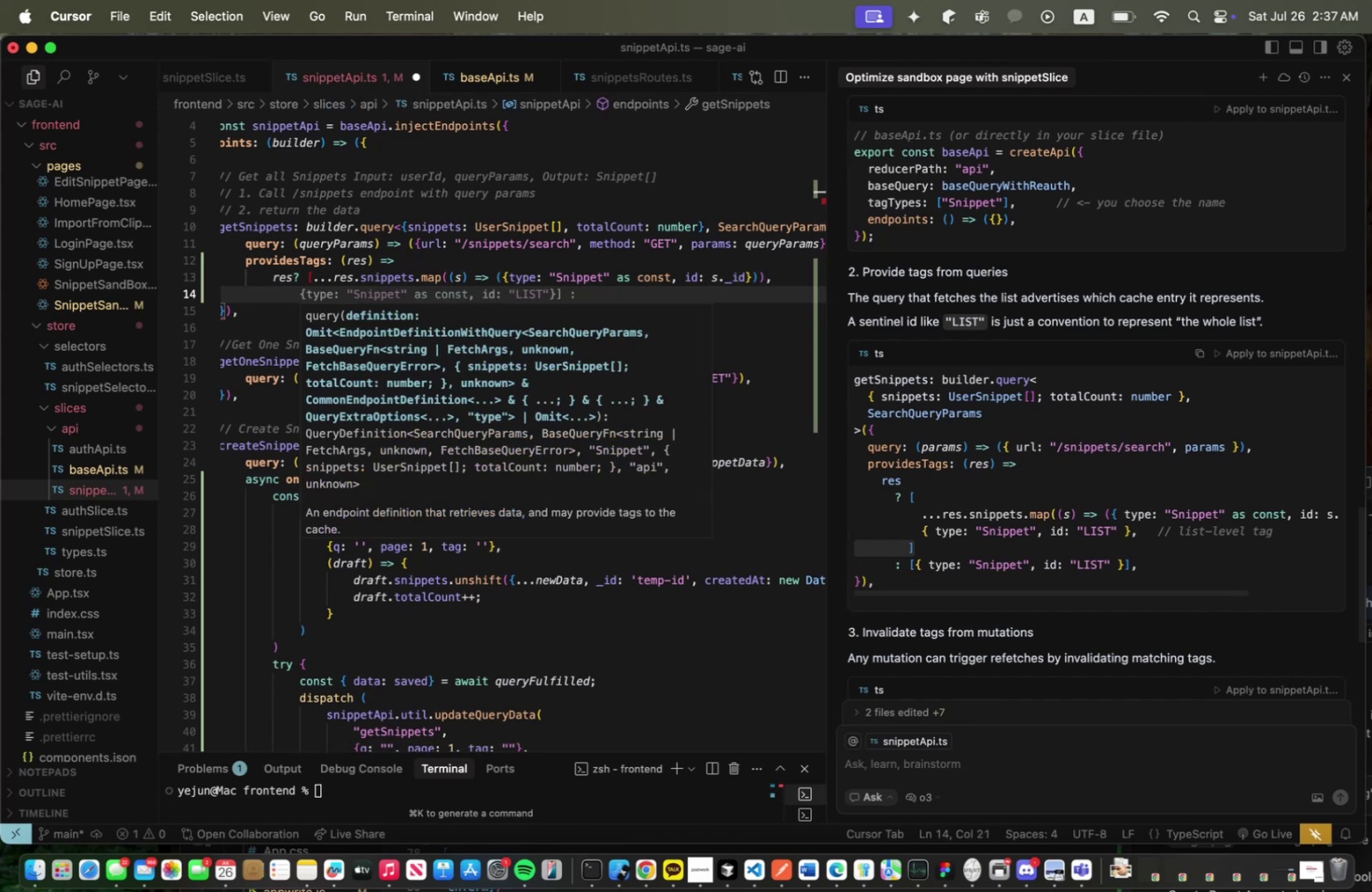 
type({ type: "snippp)
key(Backspace)
key(Backspace)
key(Backspace)
key(Backspace)
key(Backspace)
key(Backspace)
type(Snippet", id: "LIST")
 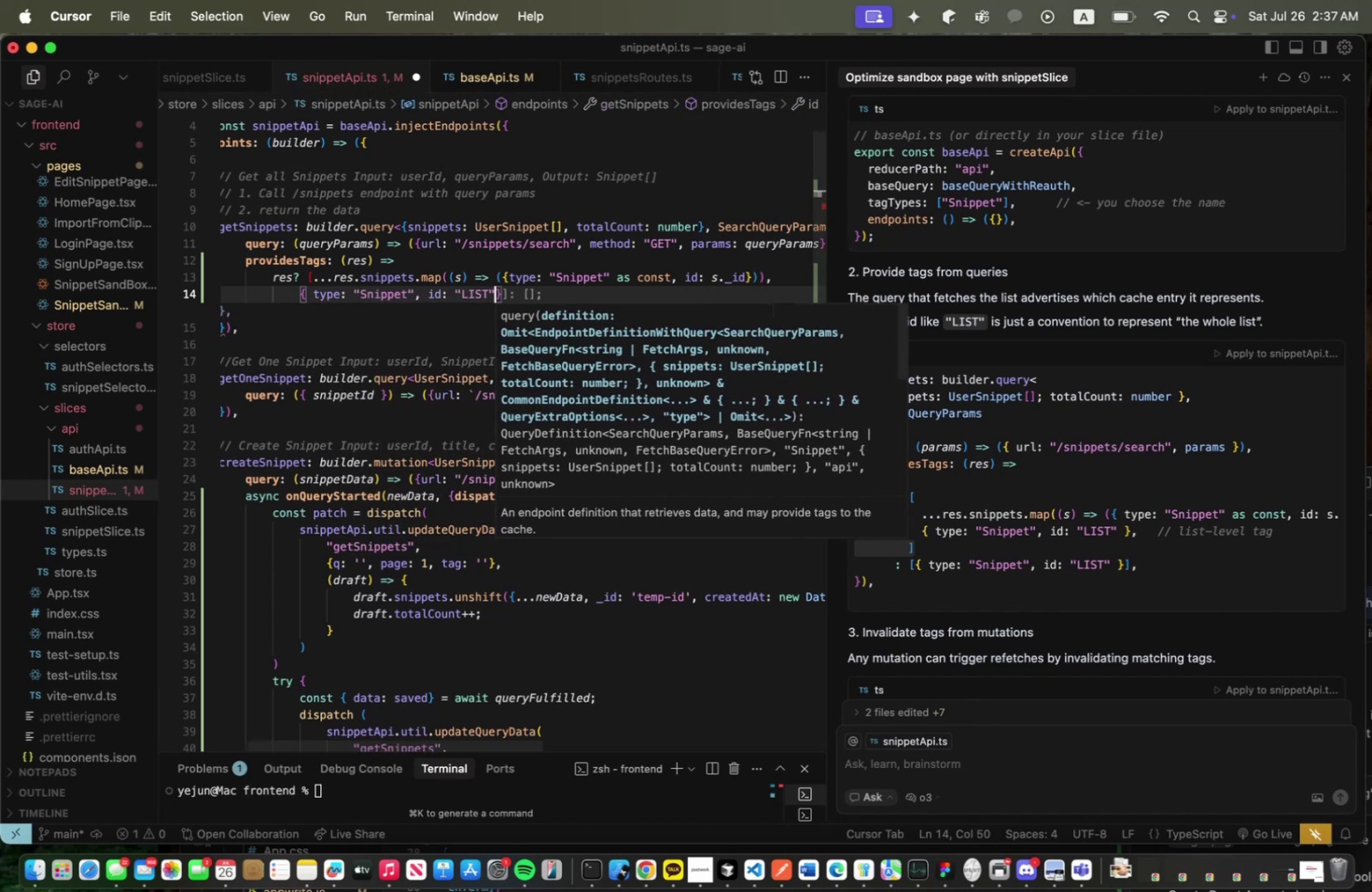 
key(ArrowRight)
 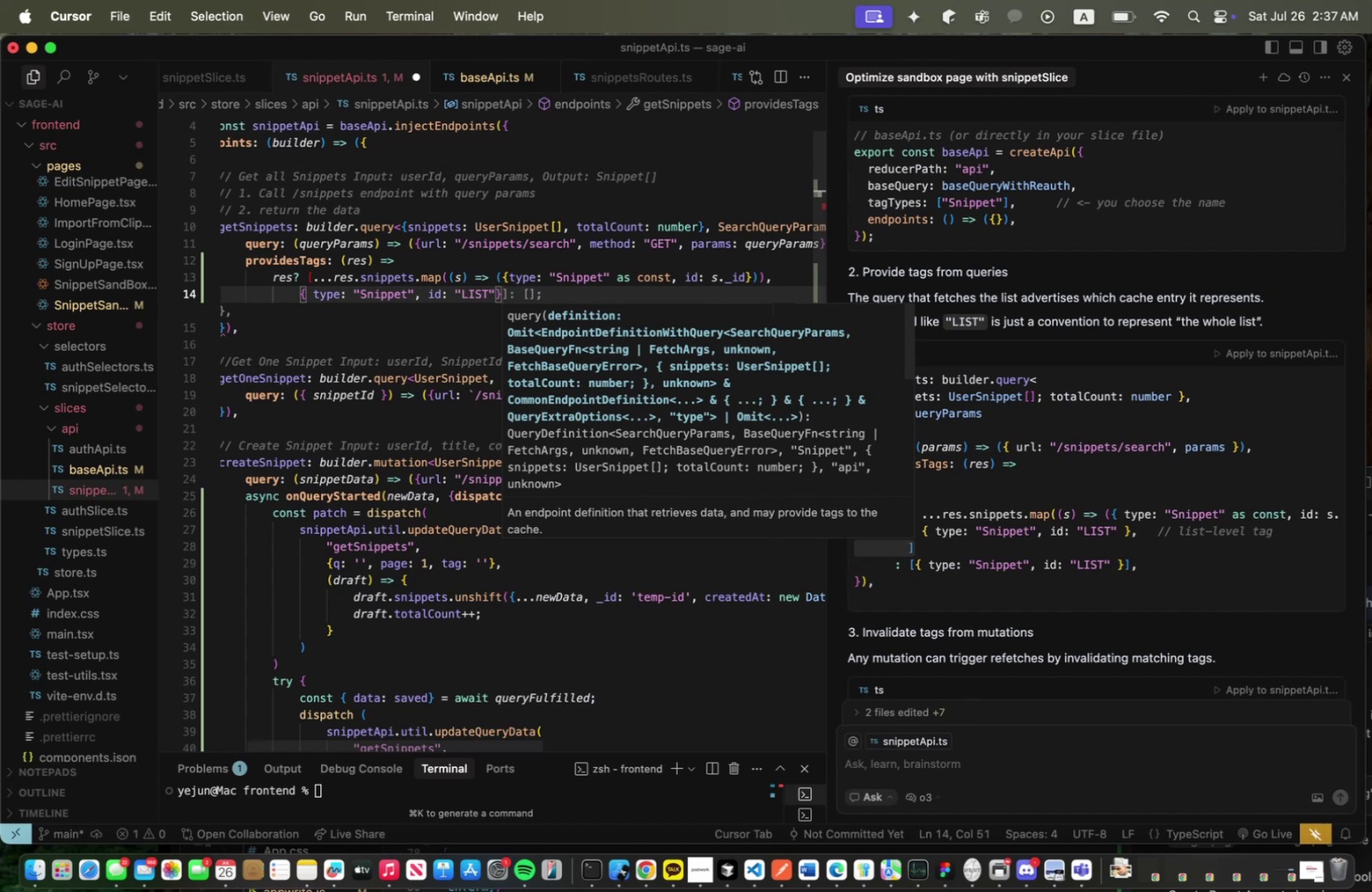 
key(Comma)
 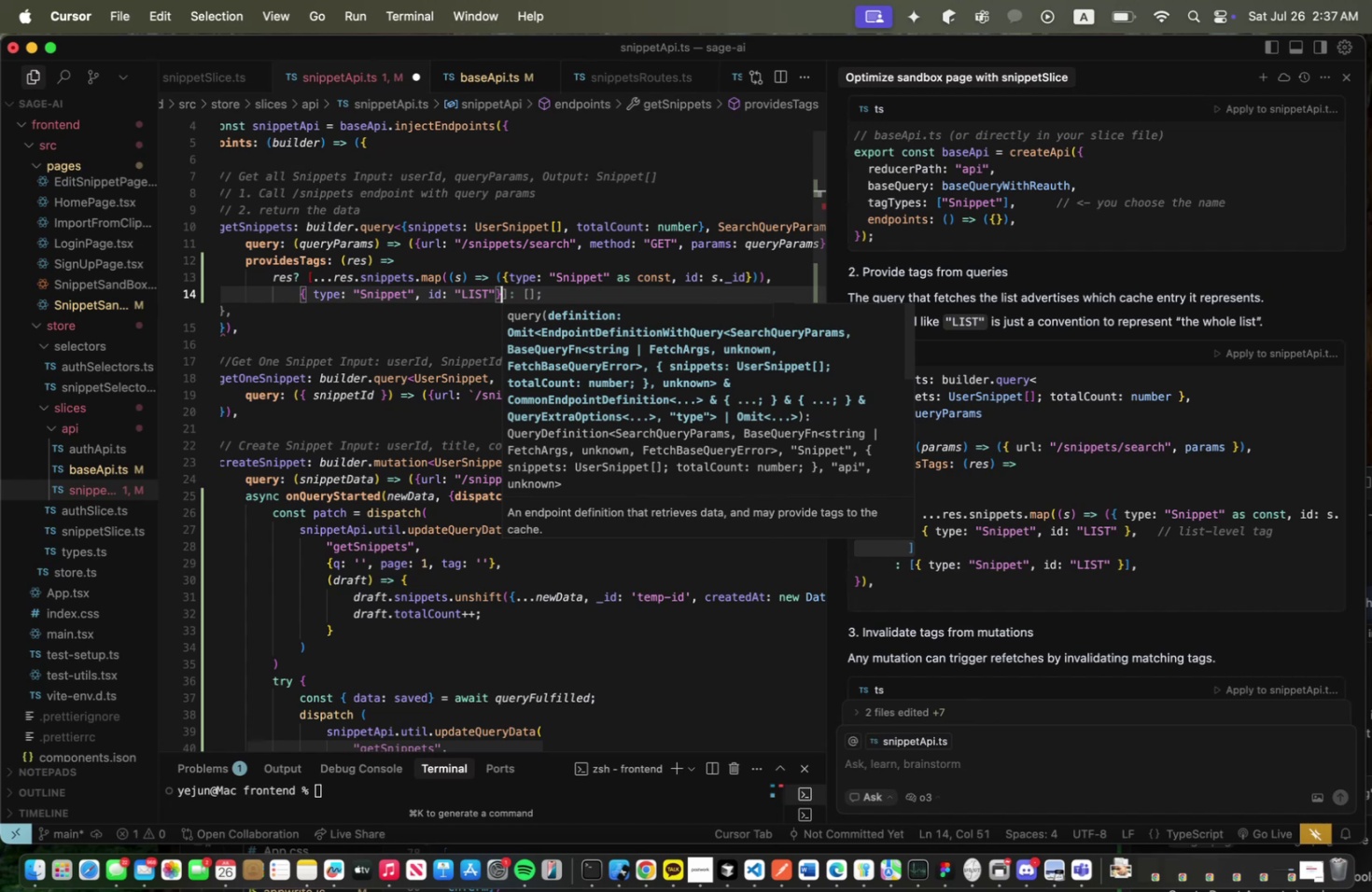 
key(Enter)
 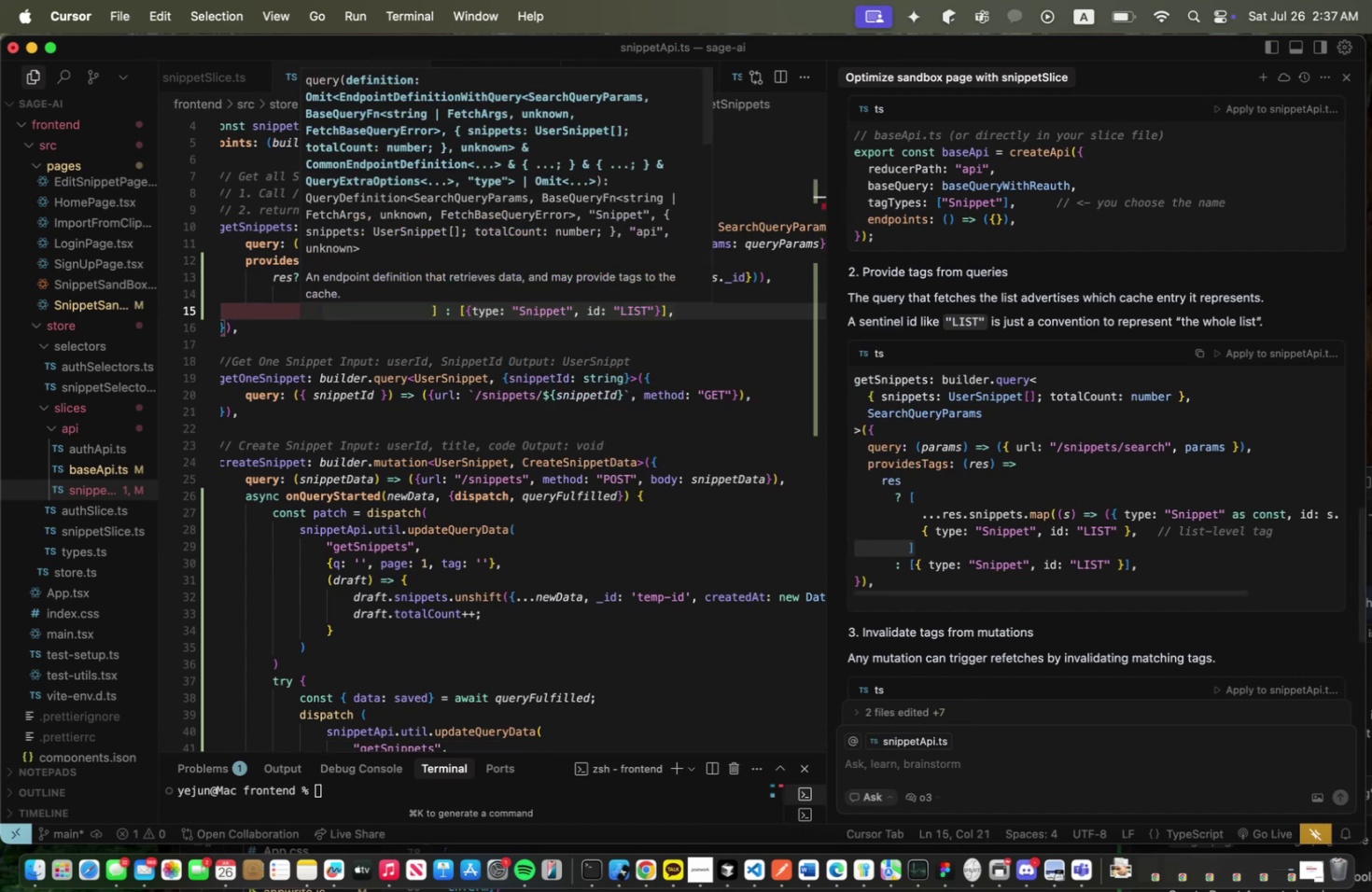 
key(BracketRight)
 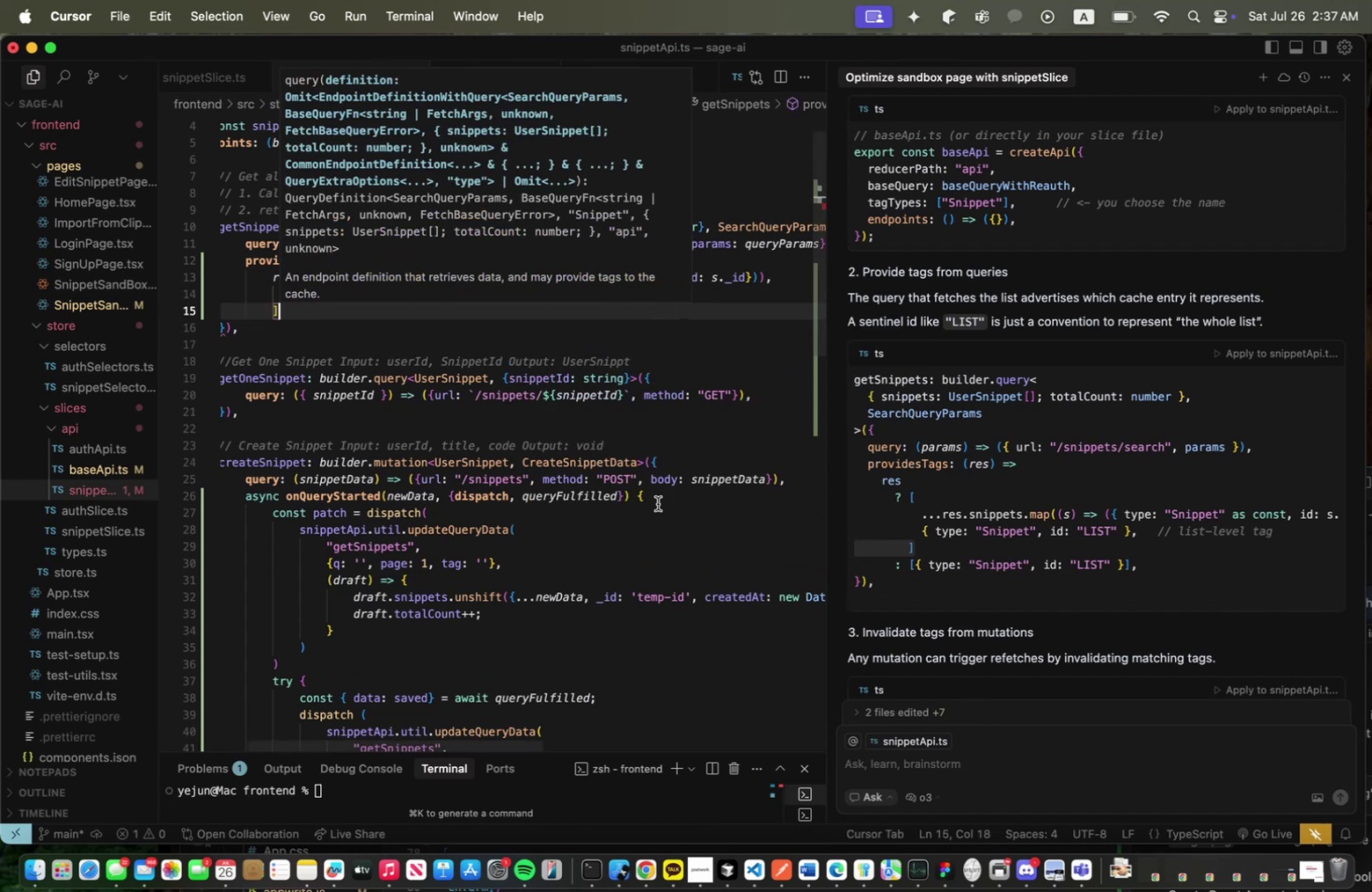 
left_click([407, 308])
 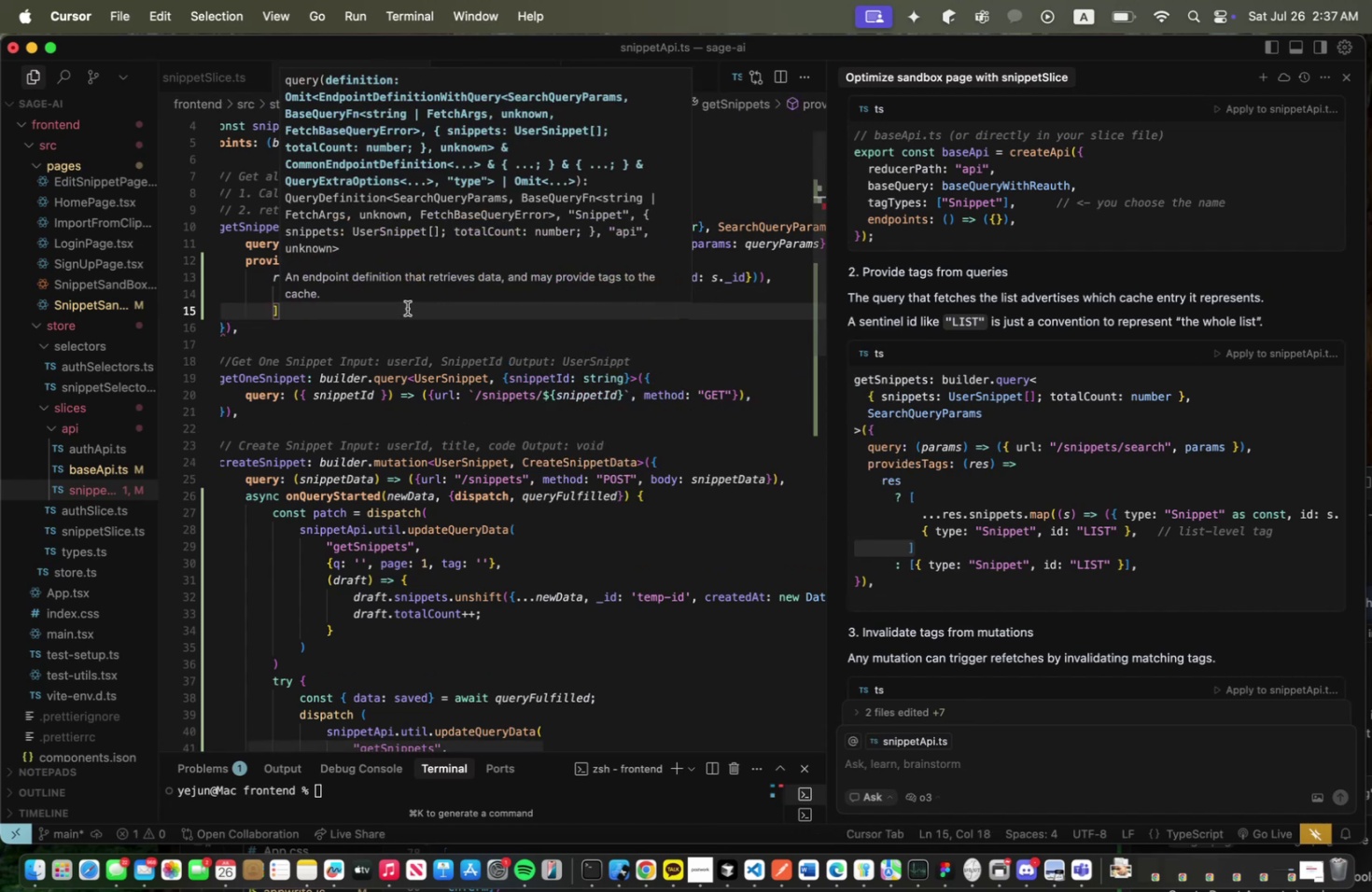 
key(Meta+CommandLeft)
 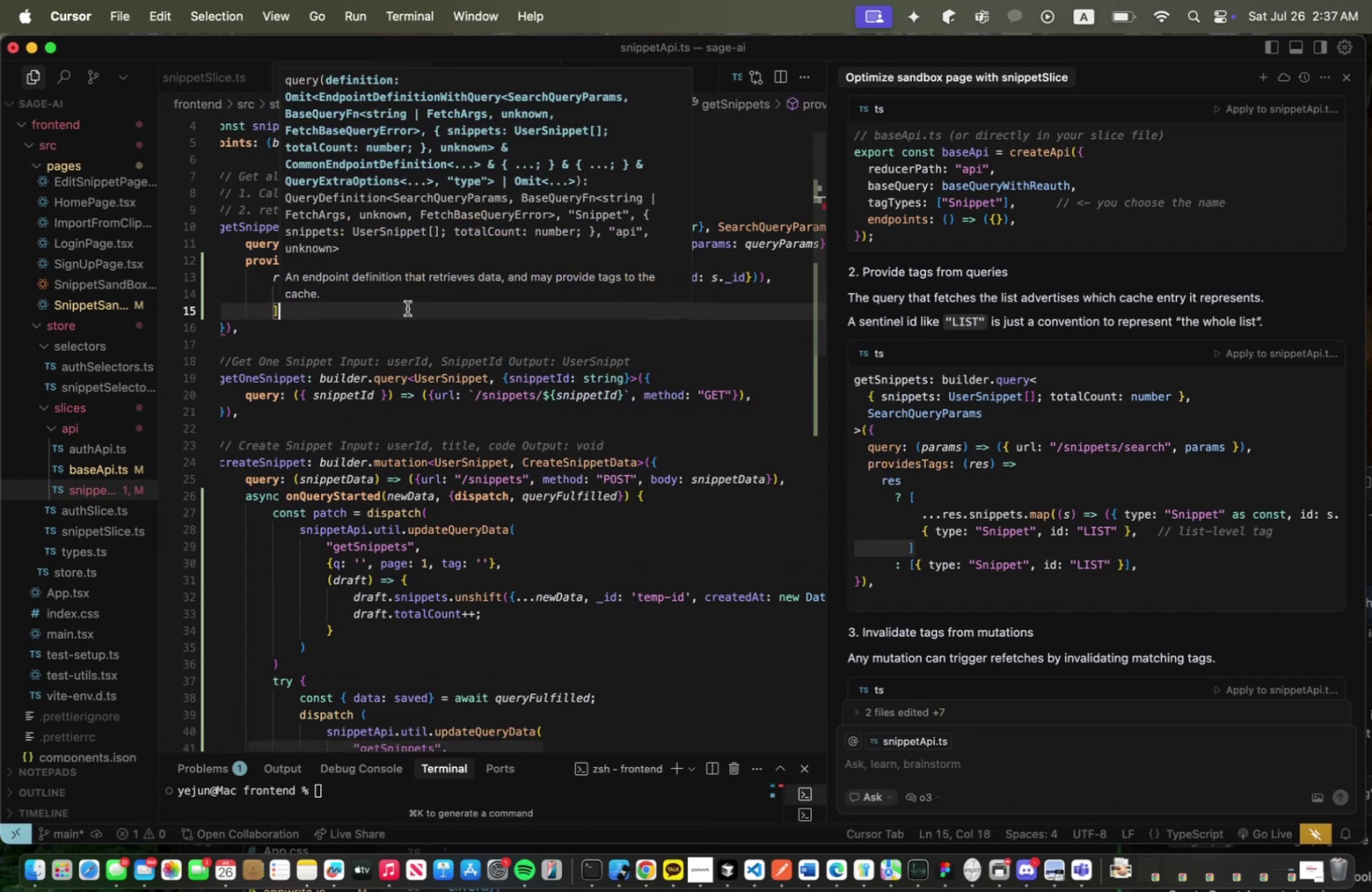 
key(Meta+S)
 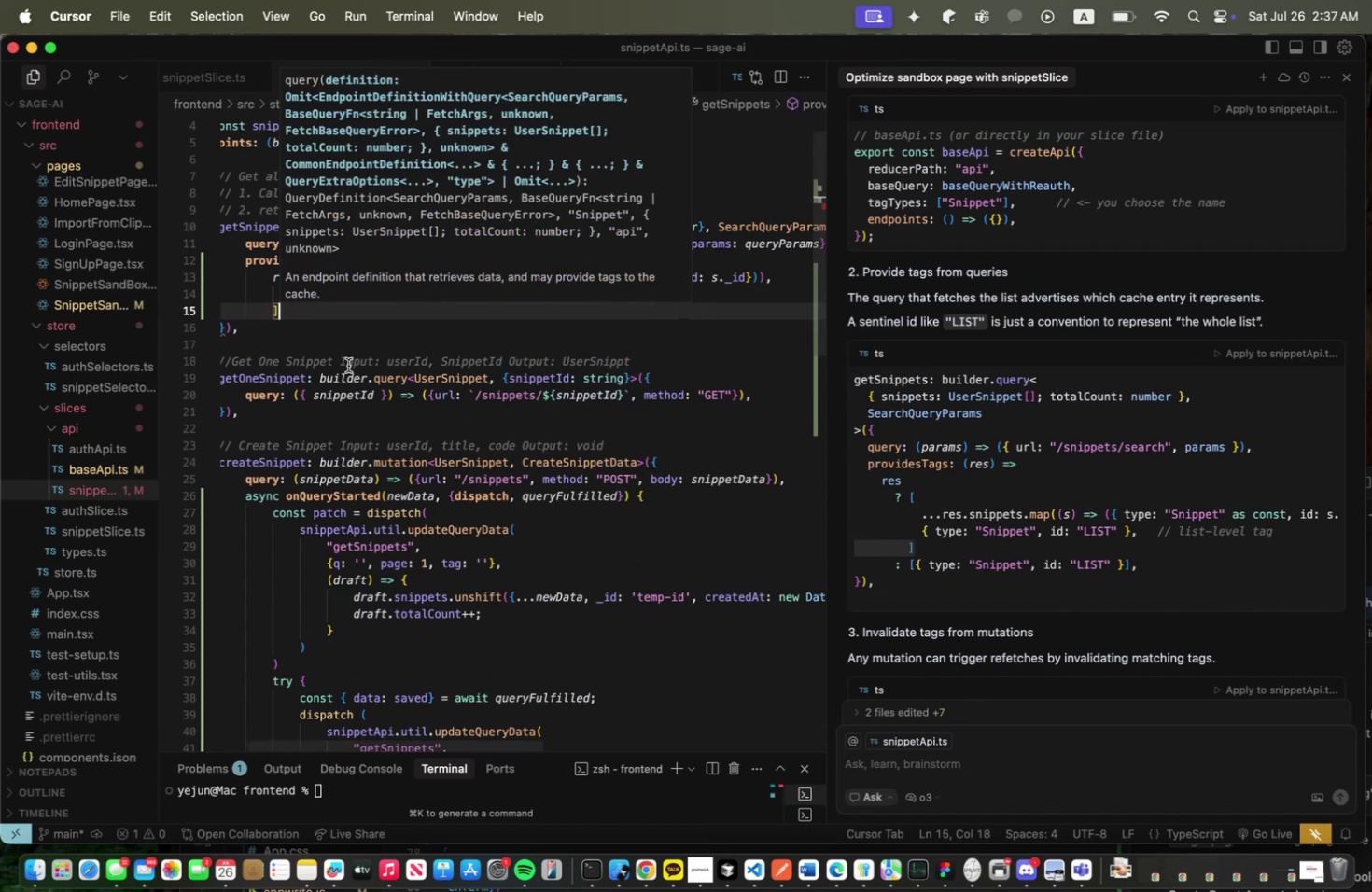 
key(Enter)
 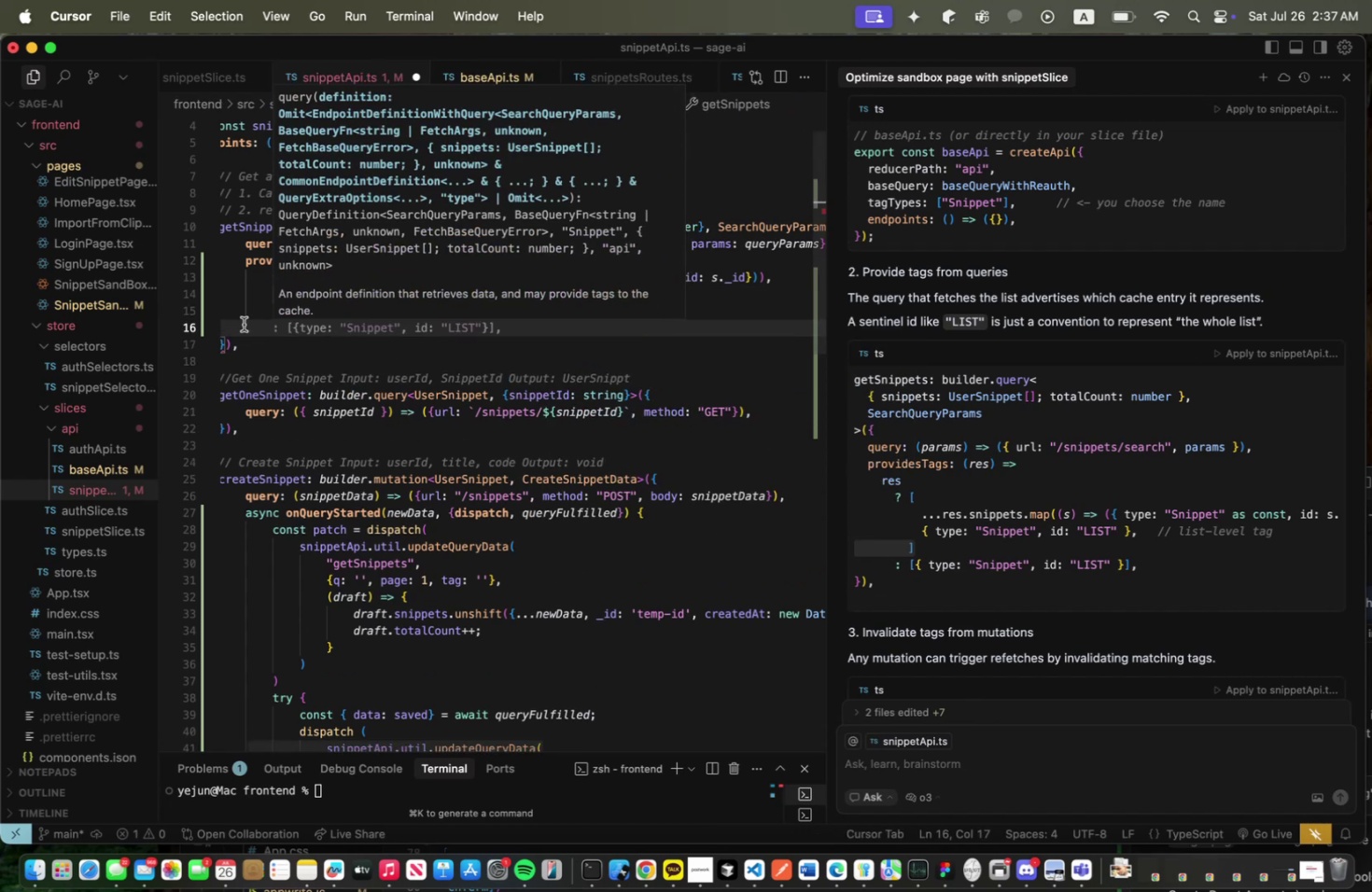 
key(Escape)
 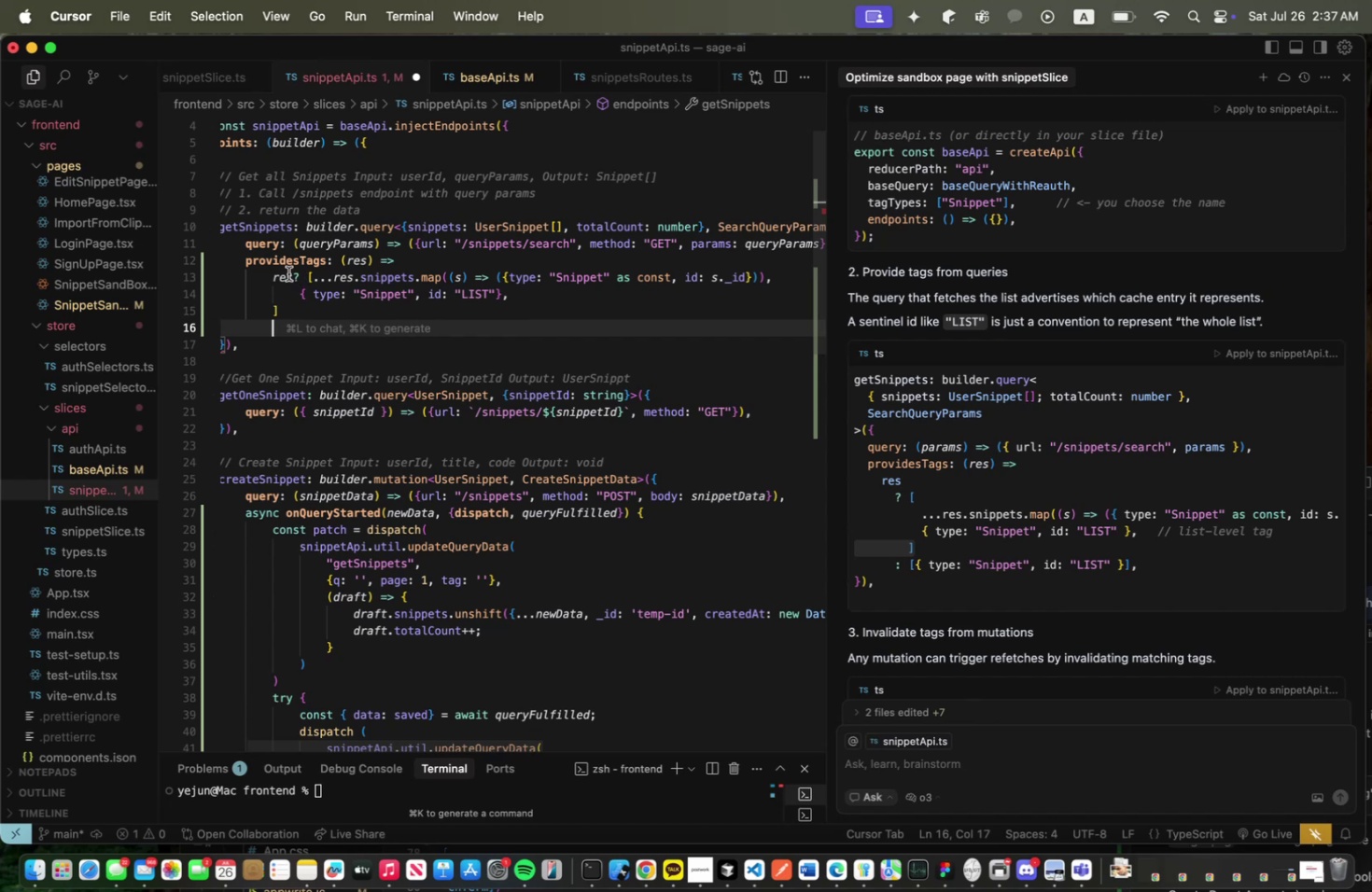 
left_click([293, 273])
 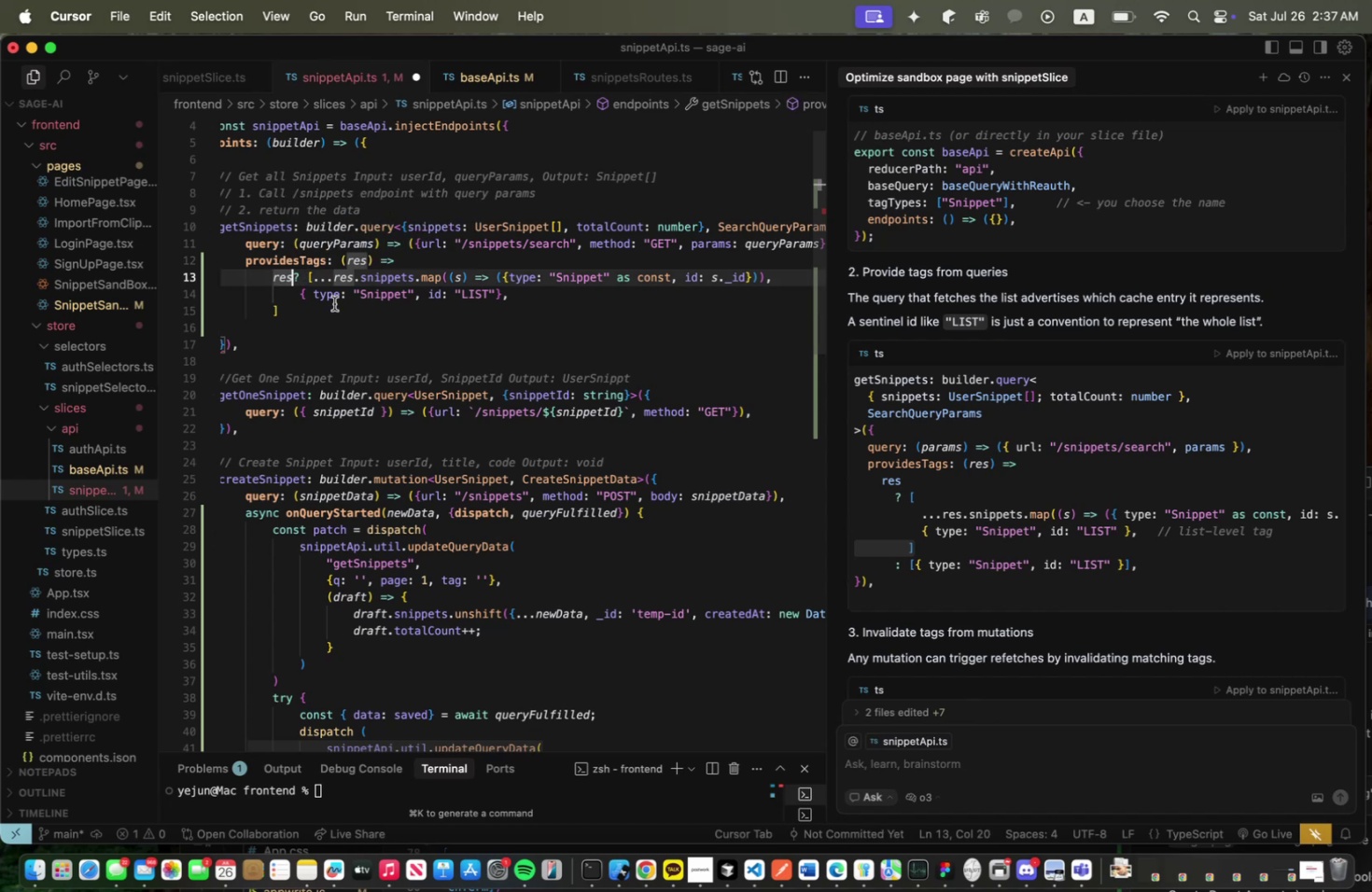 
key(Space)
 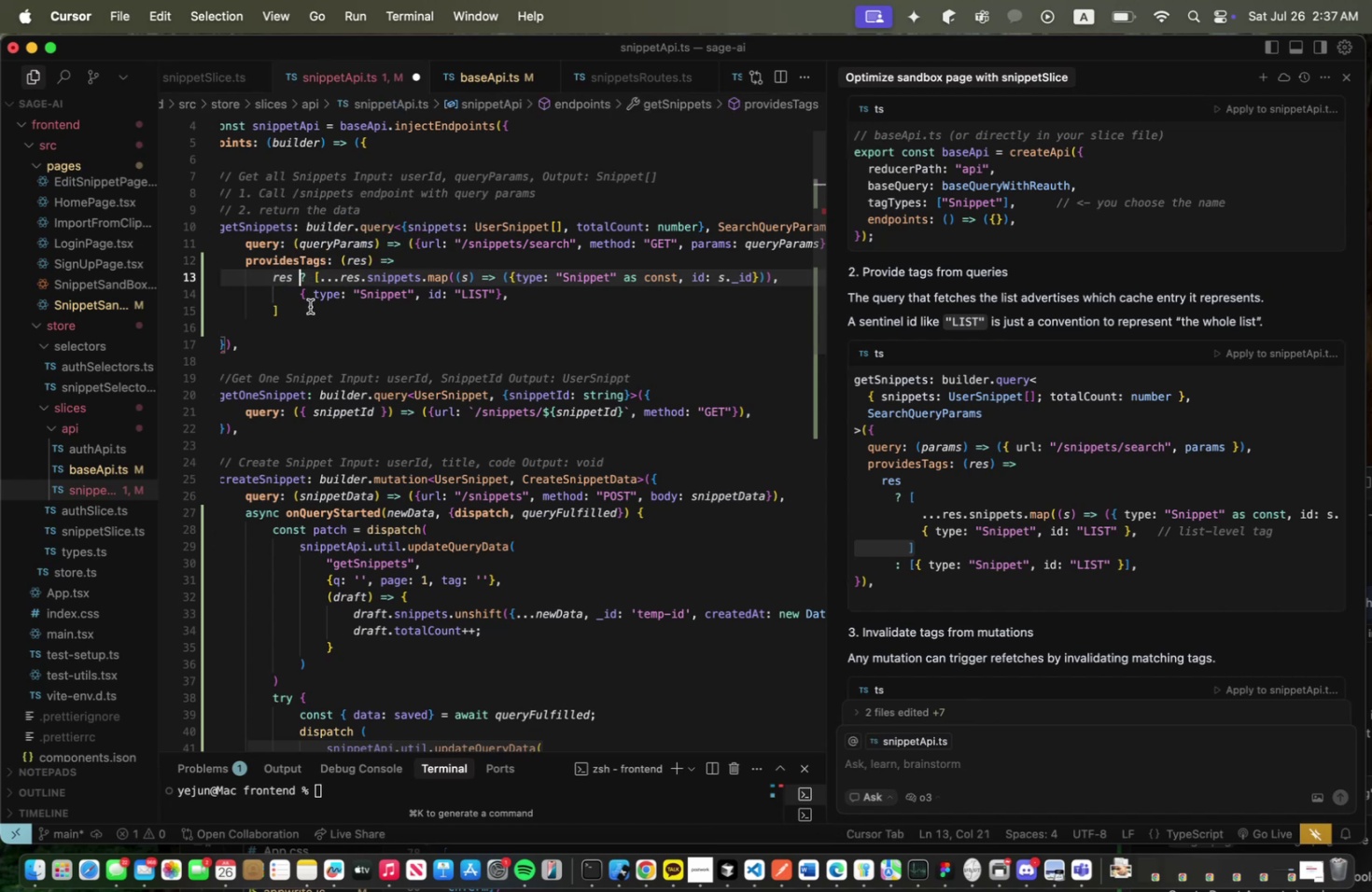 
left_click([306, 304])
 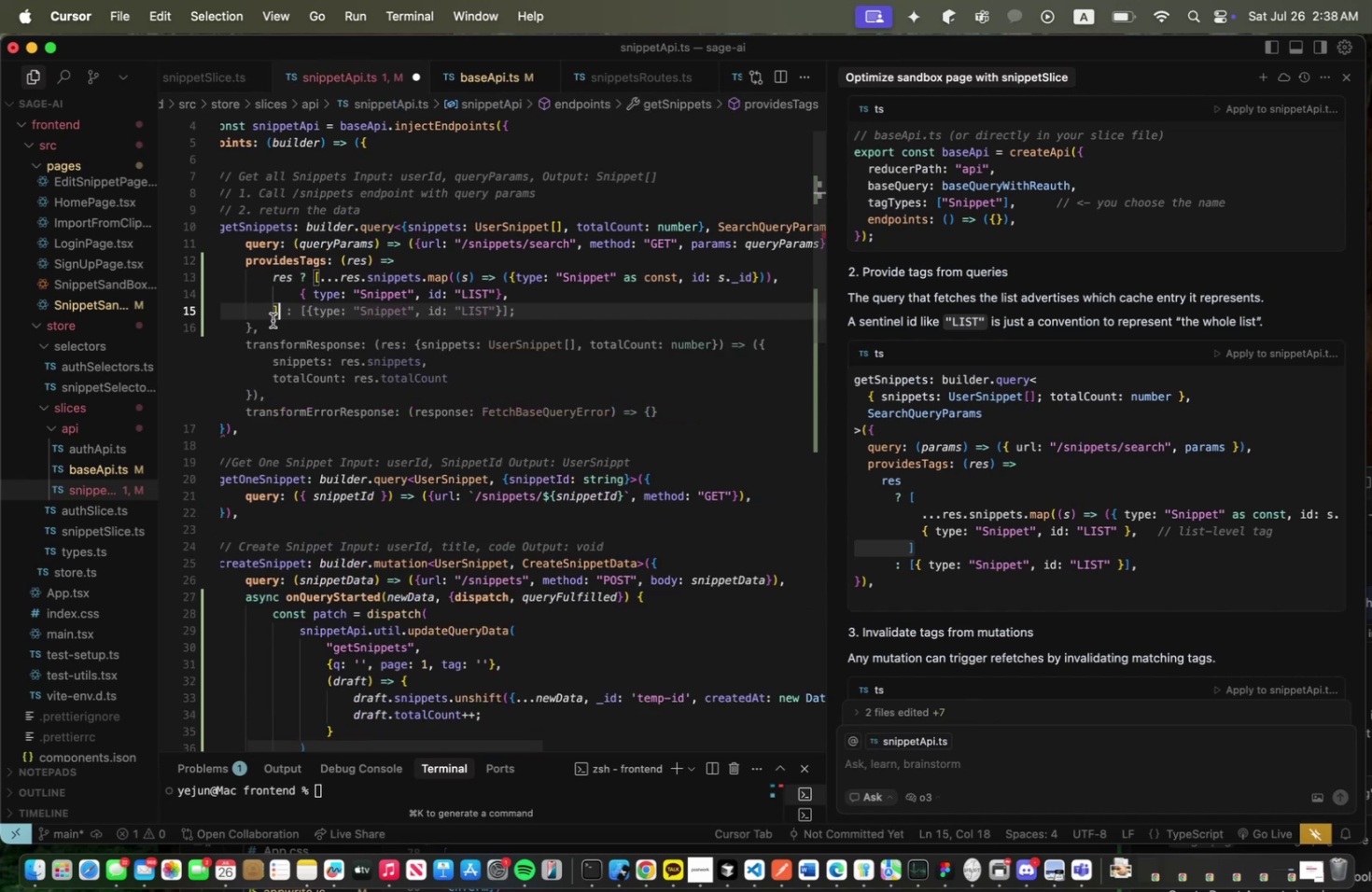 
left_click([270, 314])
 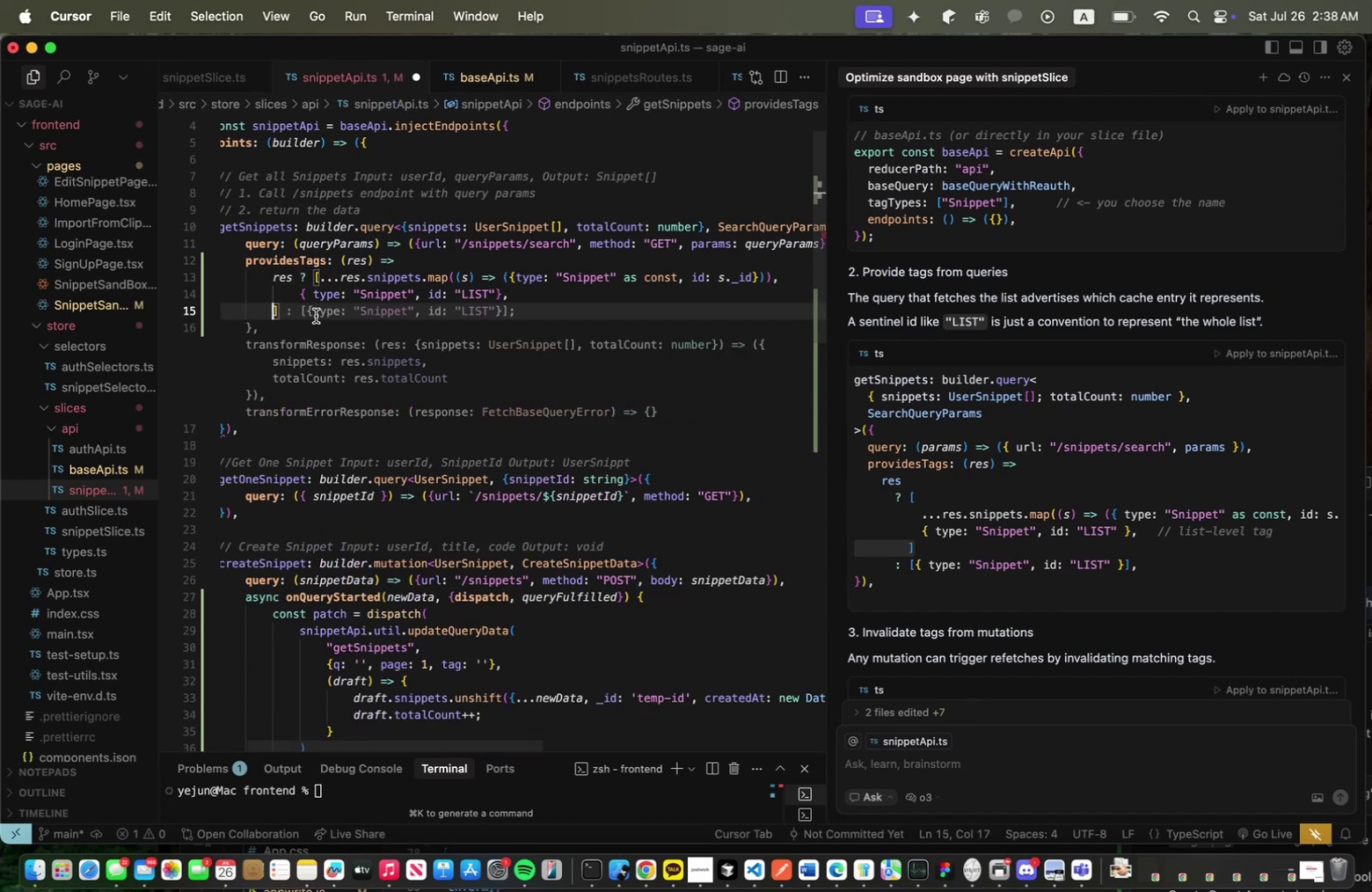 
left_click([315, 314])
 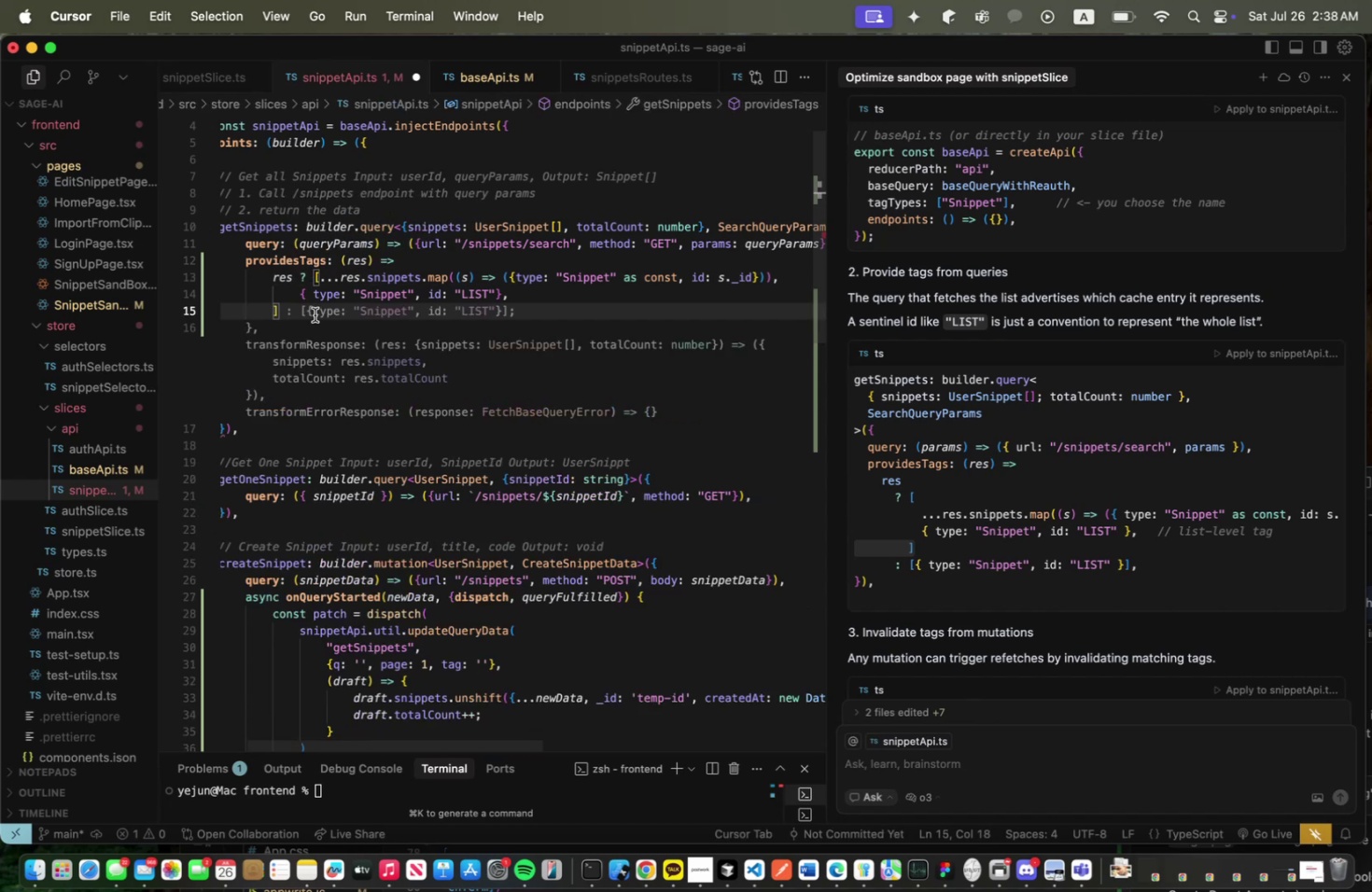 
key(Space)
 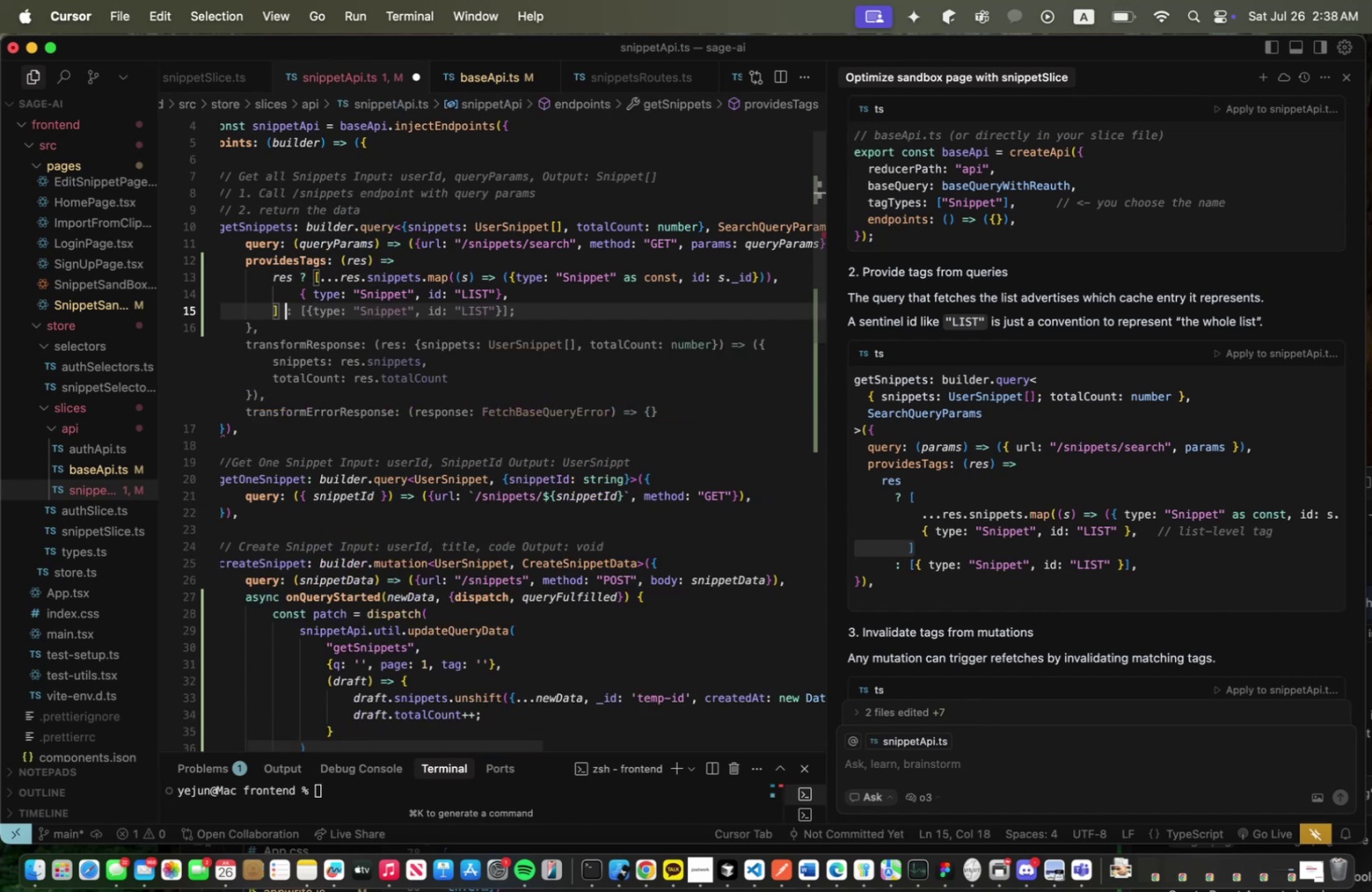 
key(Shift+ShiftLeft)
 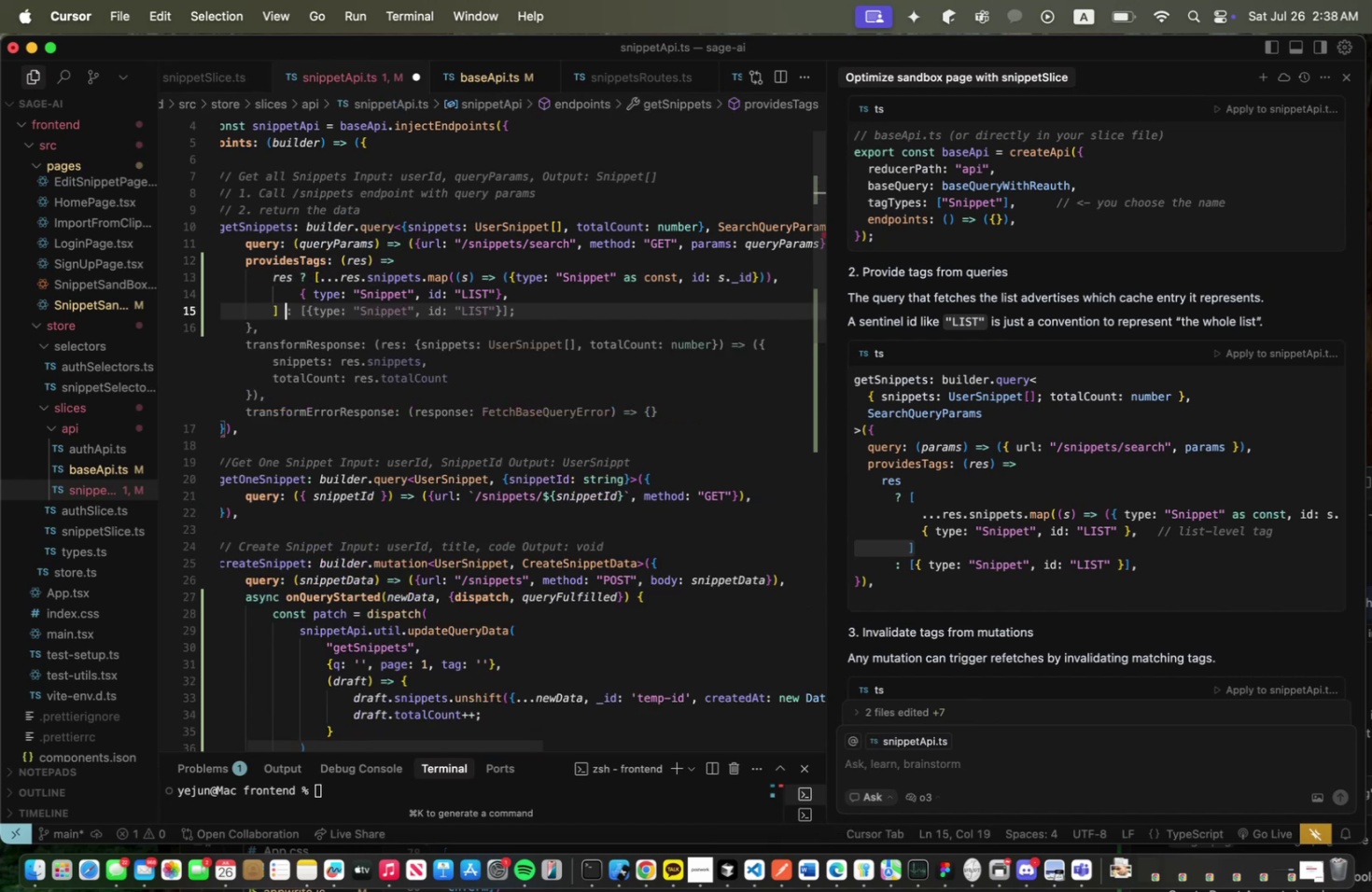 
key(Shift+Semicolon)
 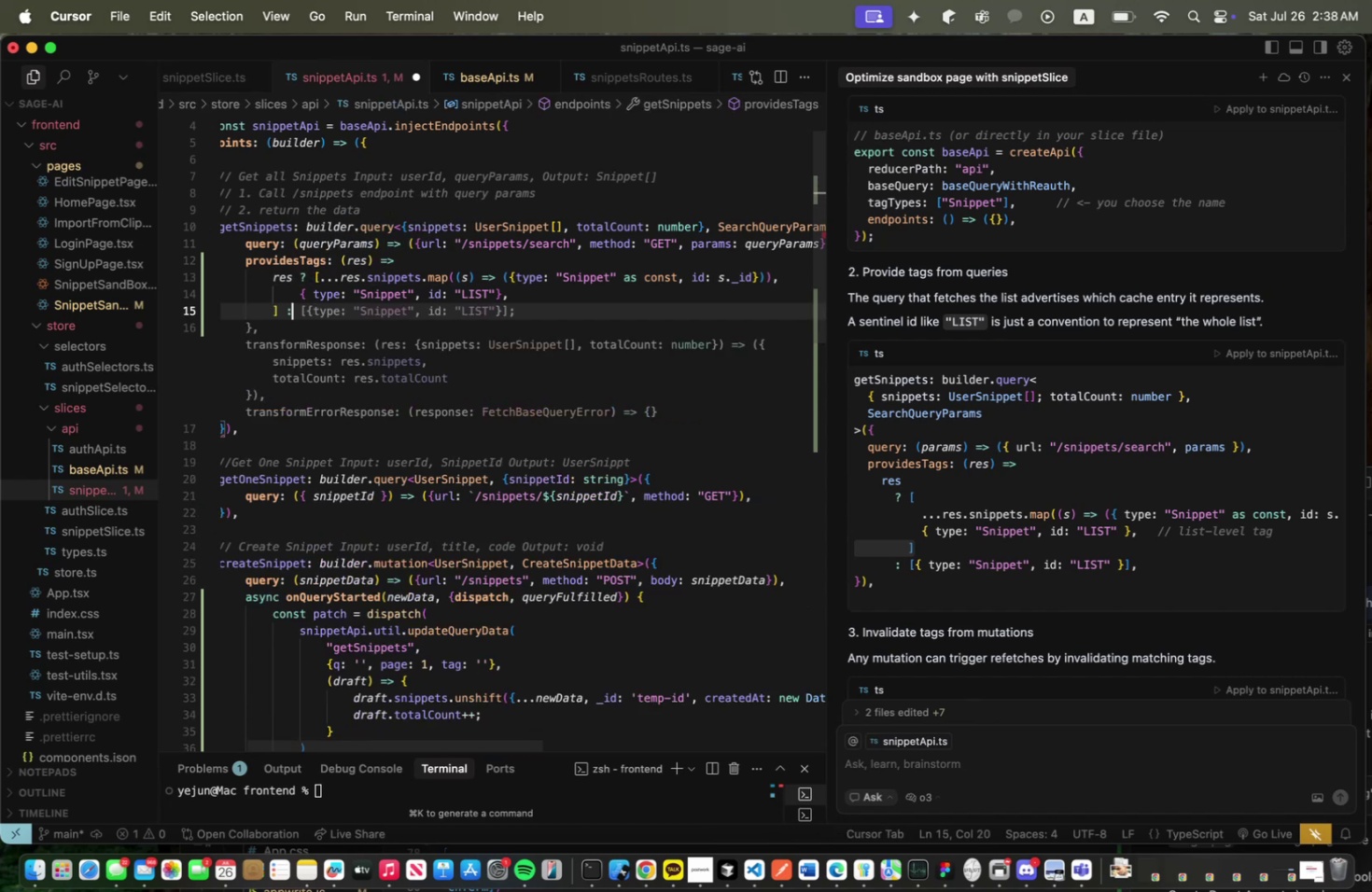 
key(Space)
 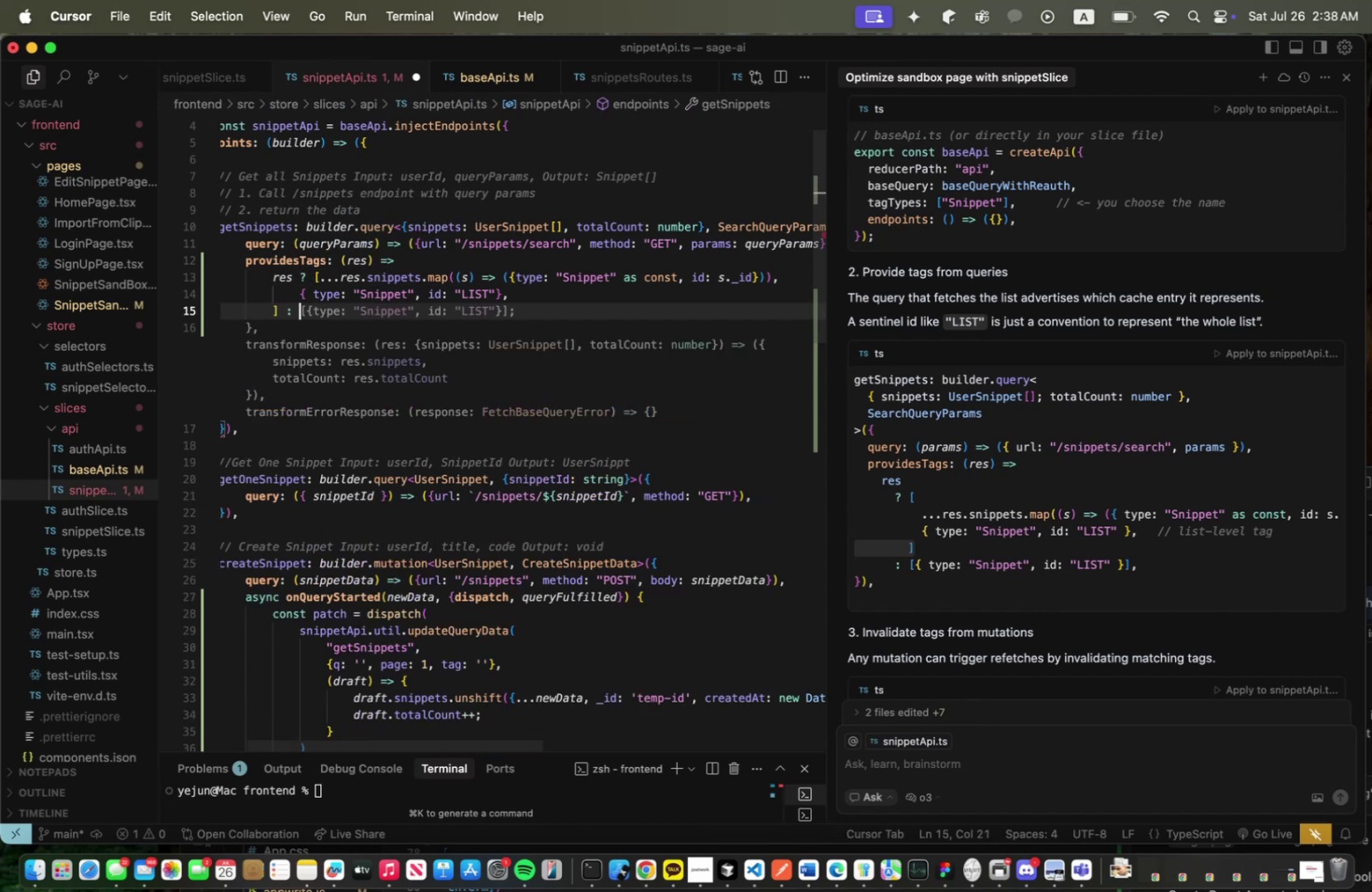 
key(Backspace)
 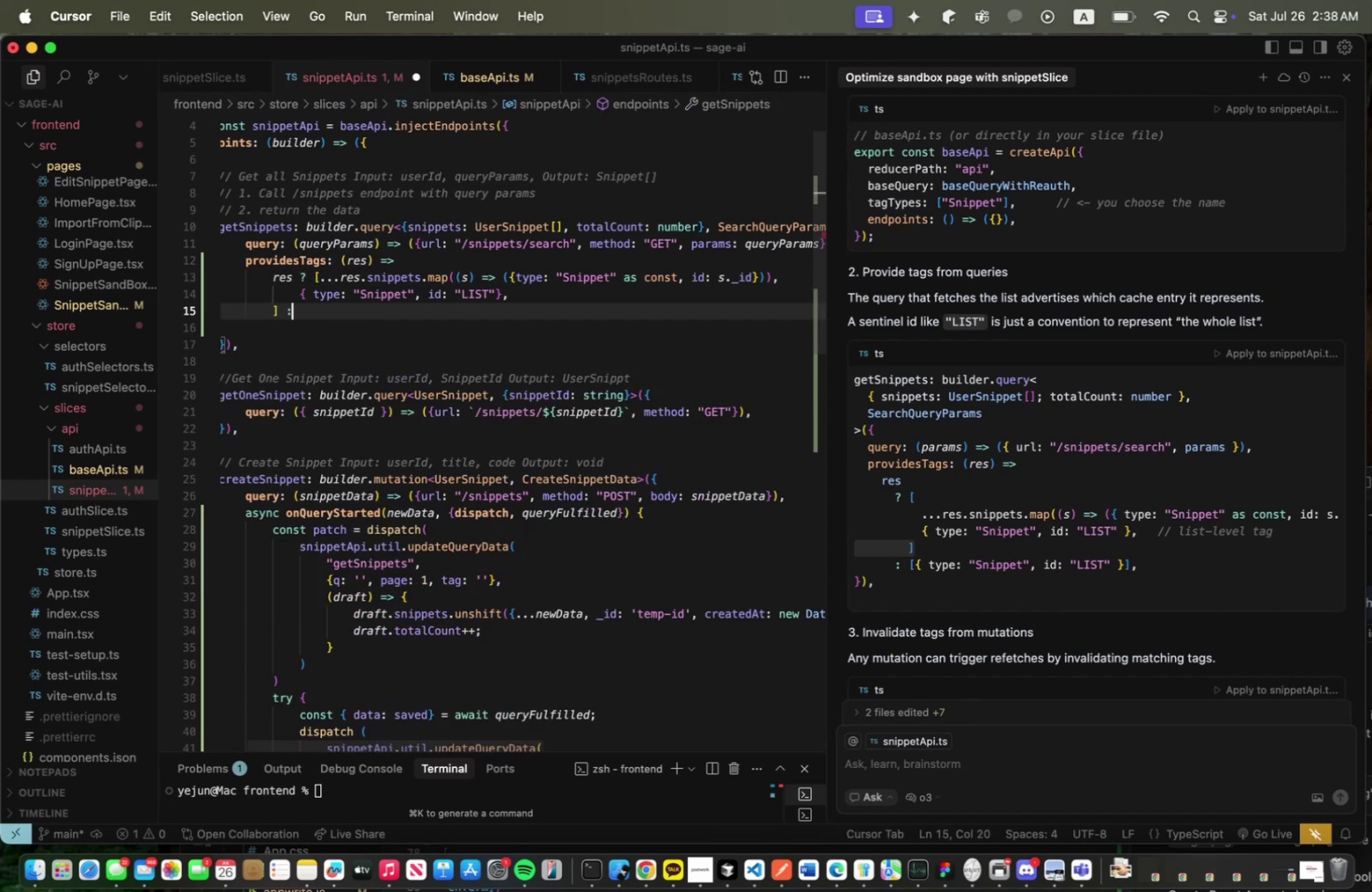 
key(Backspace)
 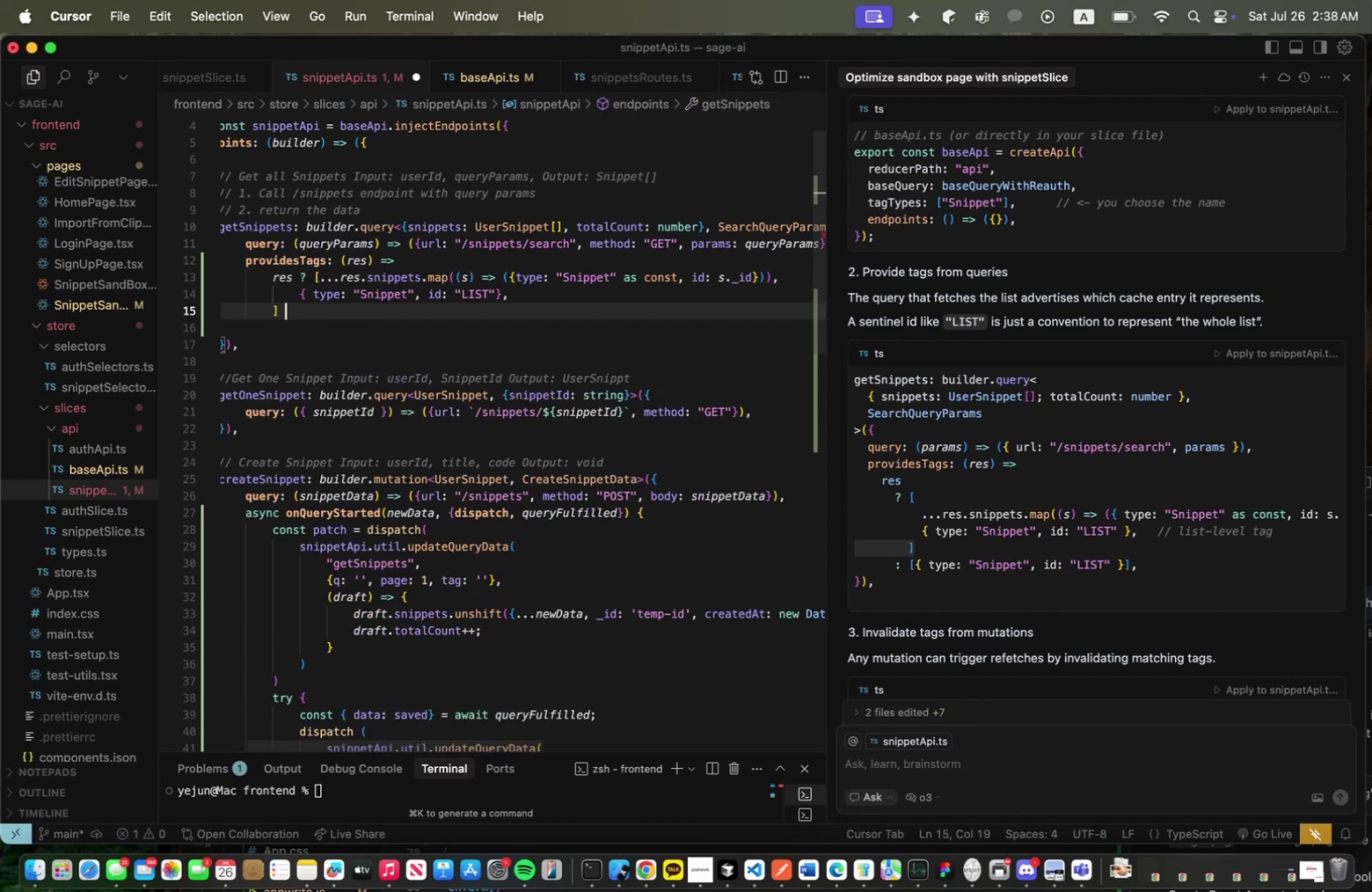 
key(Backspace)
 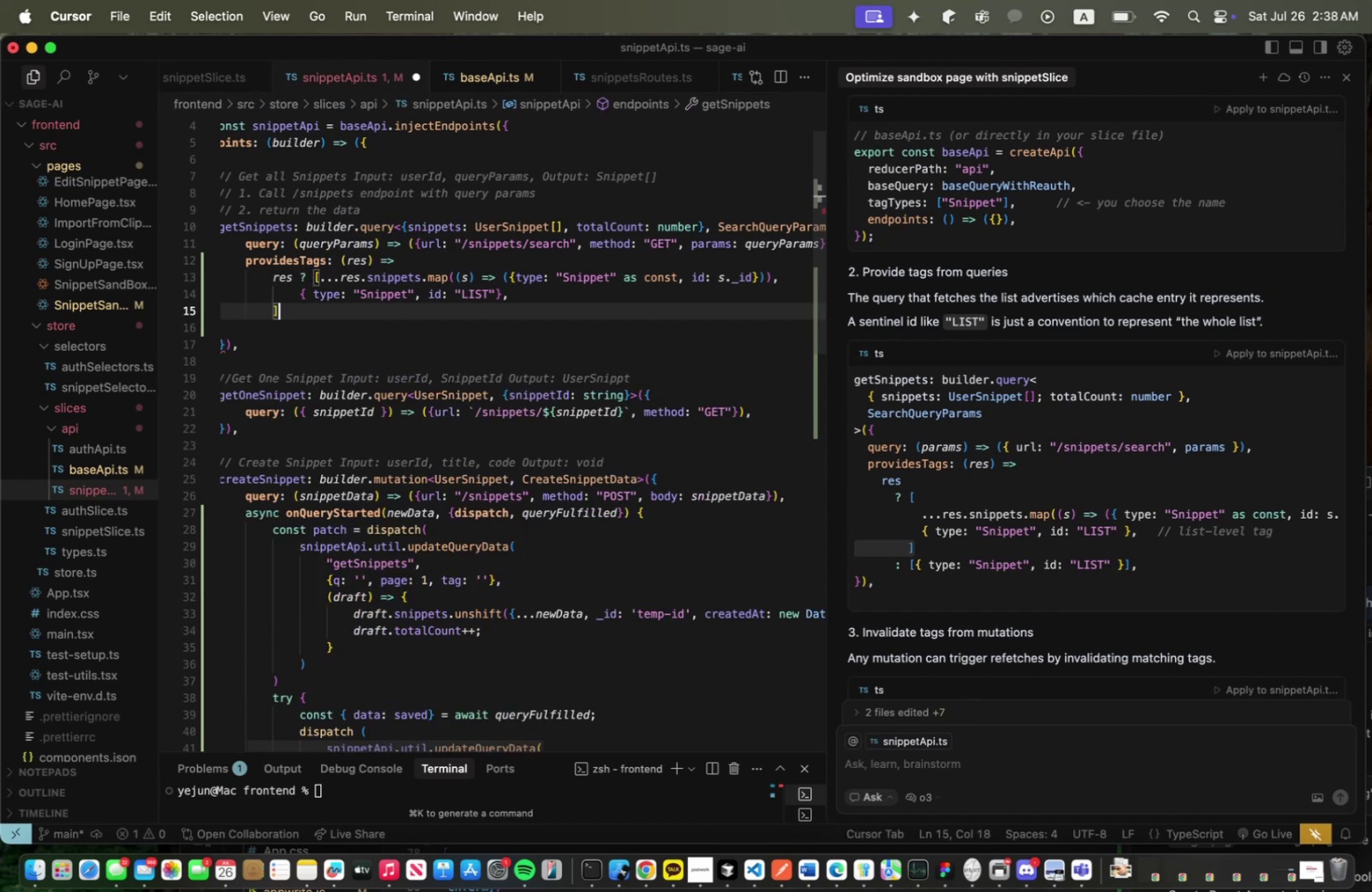 
key(Enter)
 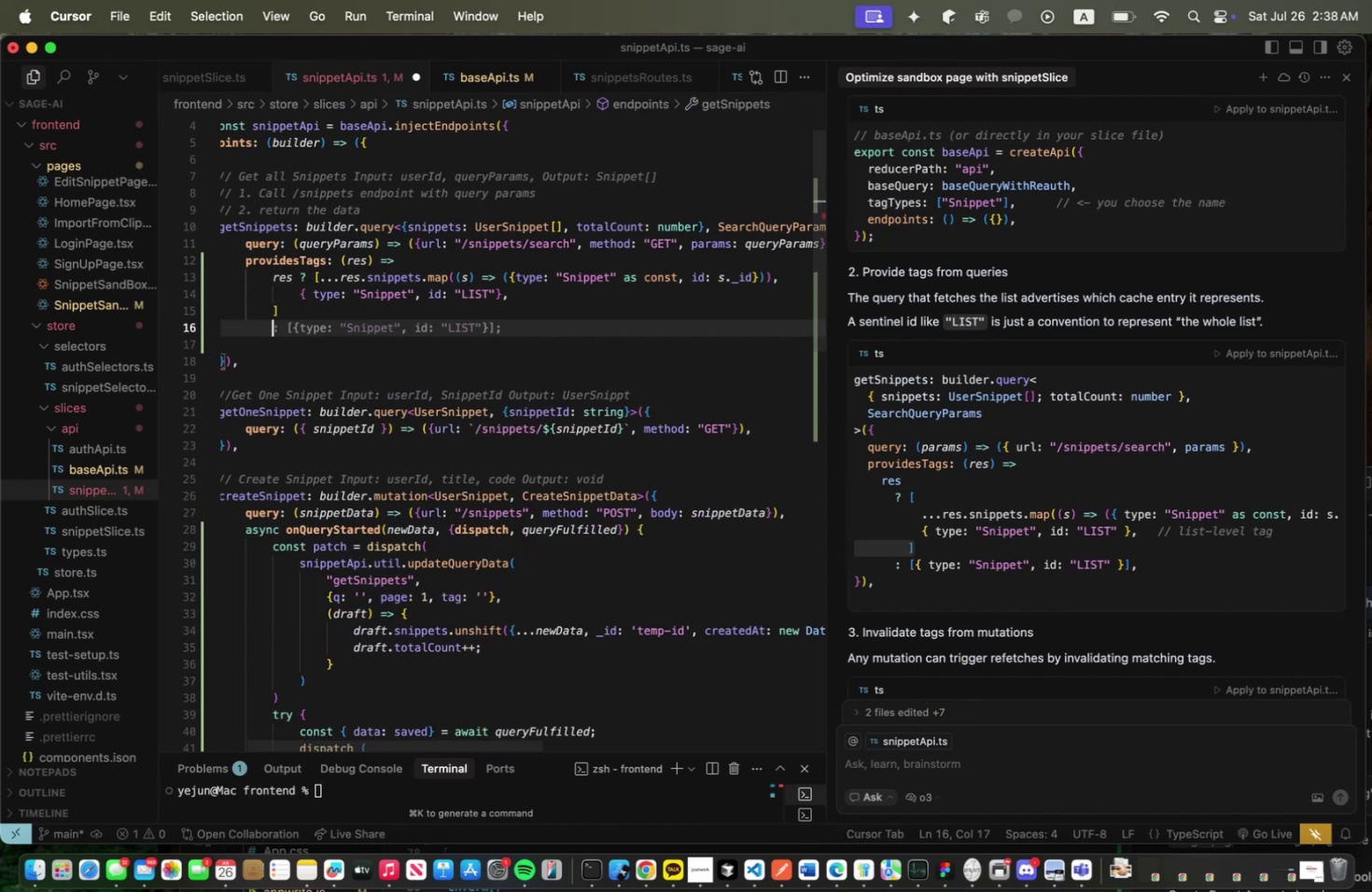 
type(: [{type: )
key(Backspace)
key(Backspace)
type(: "Snippet", id: "LIST")
 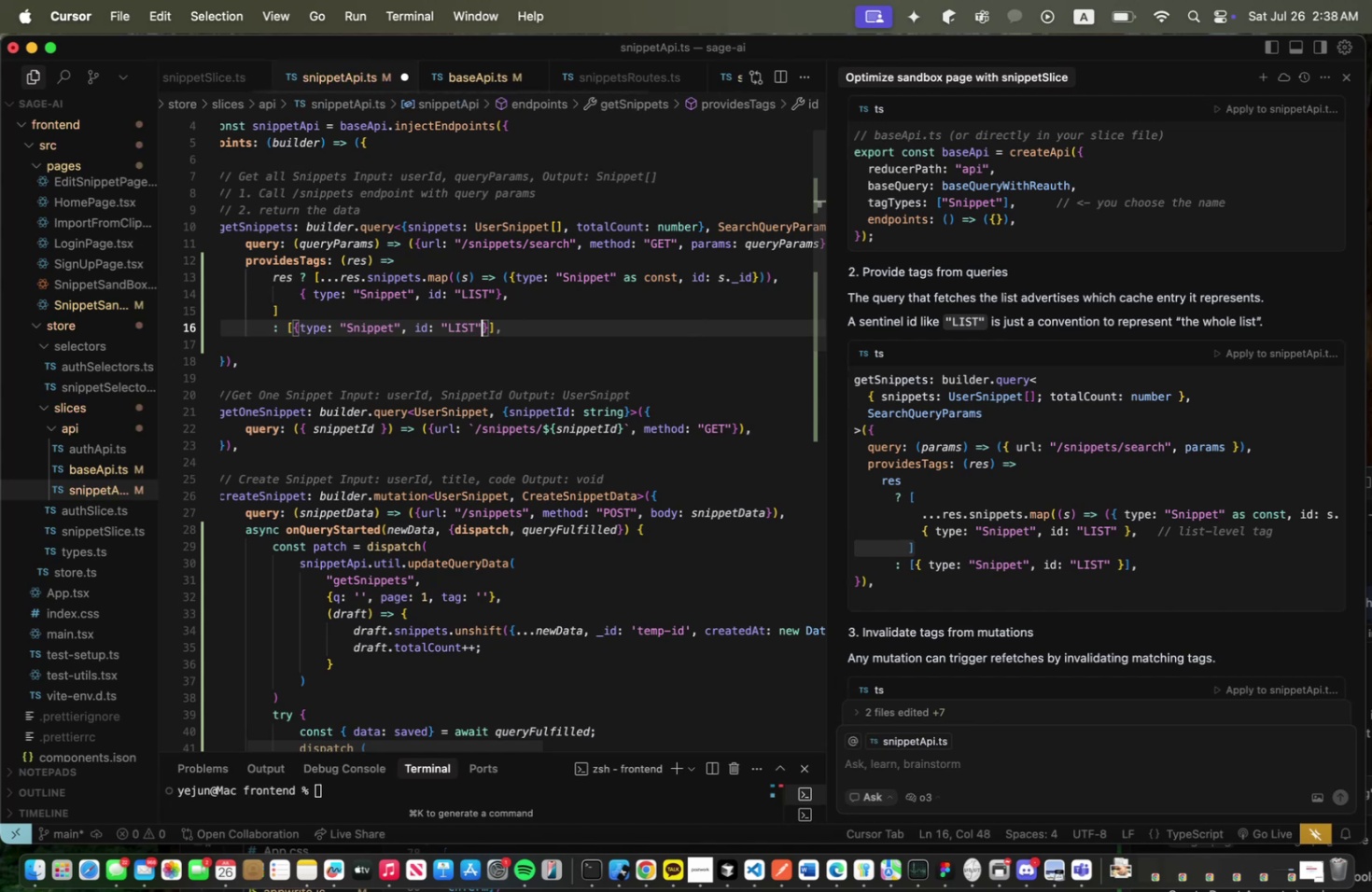 
left_click([352, 365])
 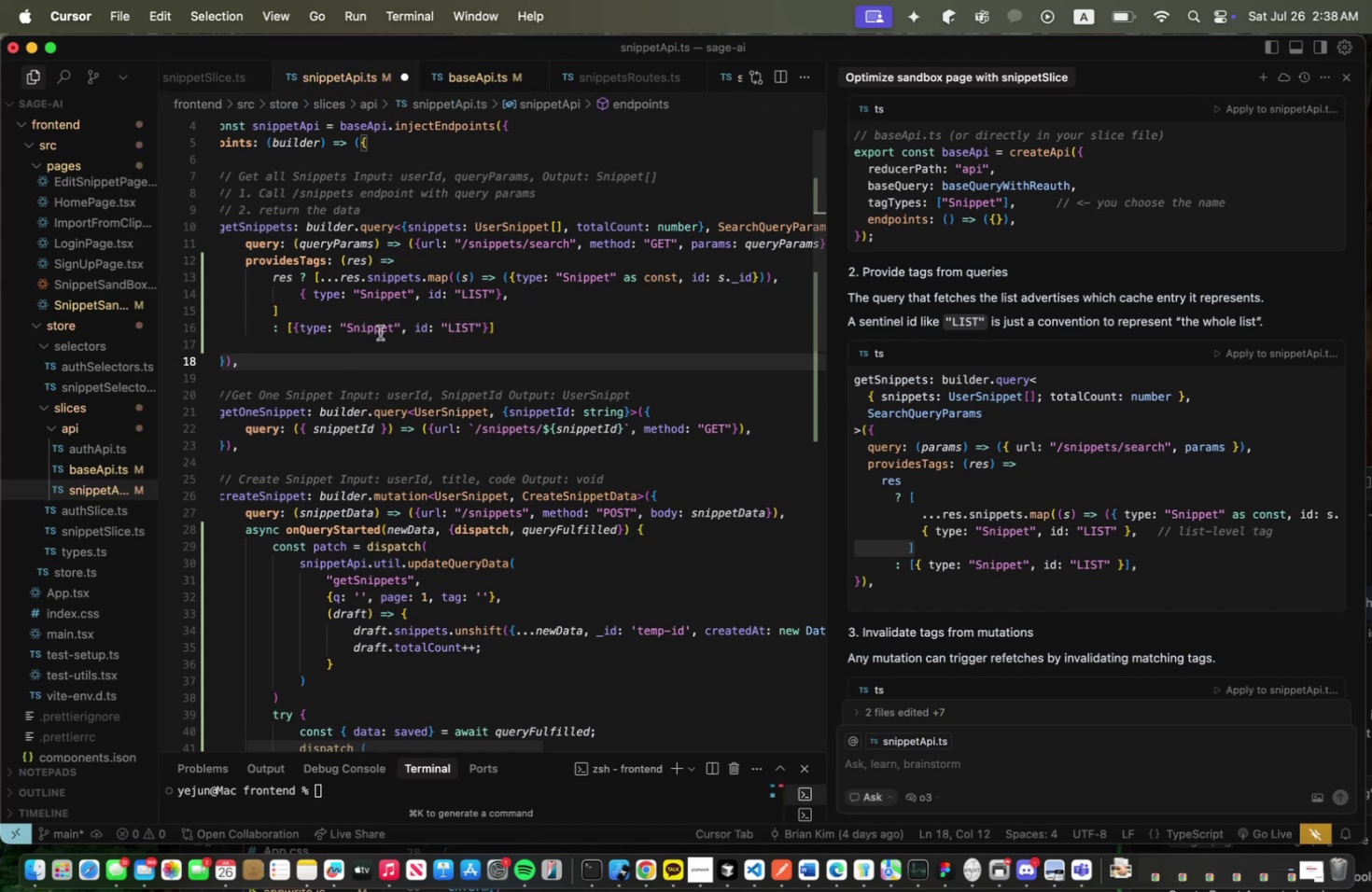 
key(Meta+CommandLeft)
 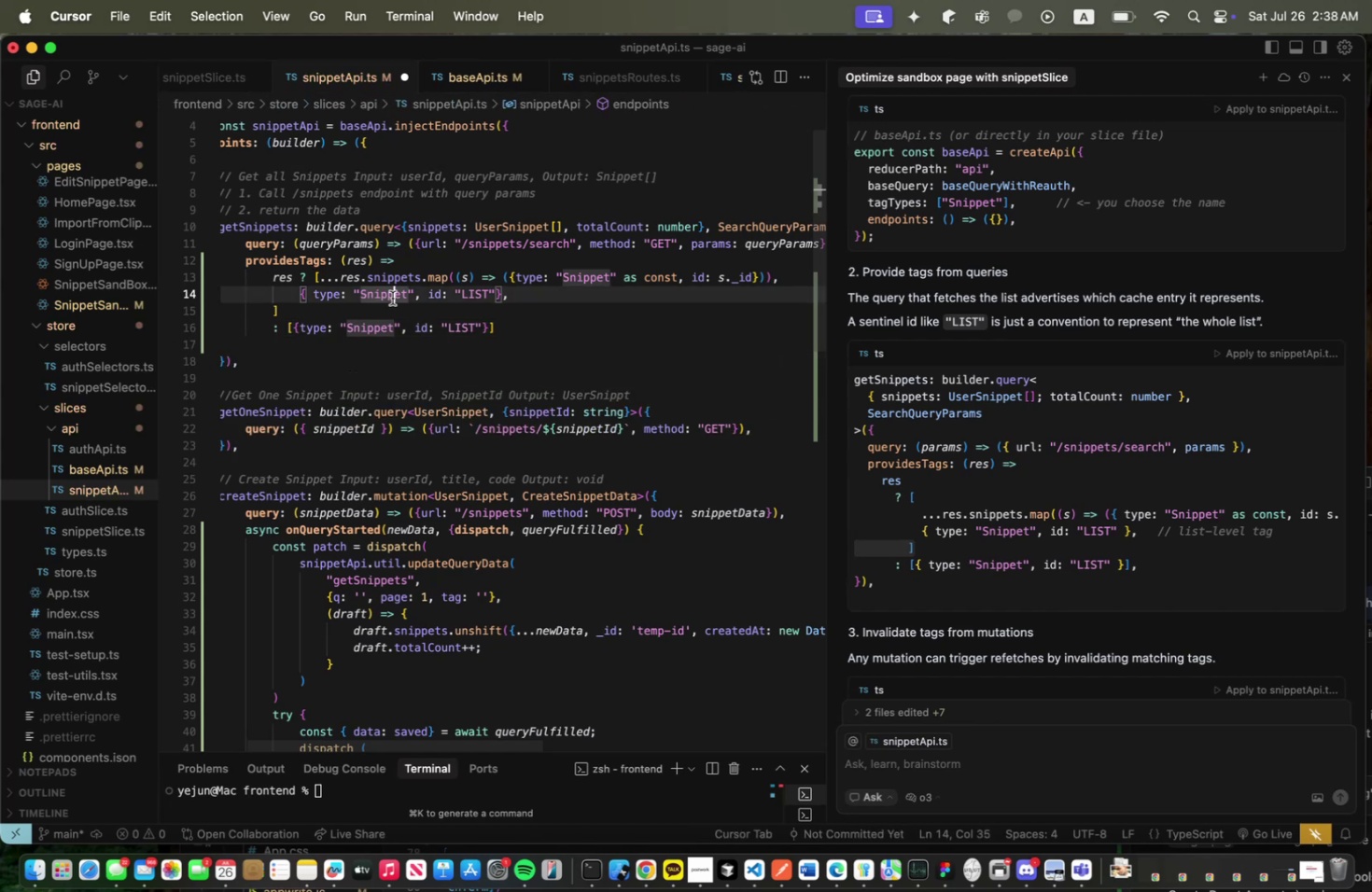 
key(Meta+S)
 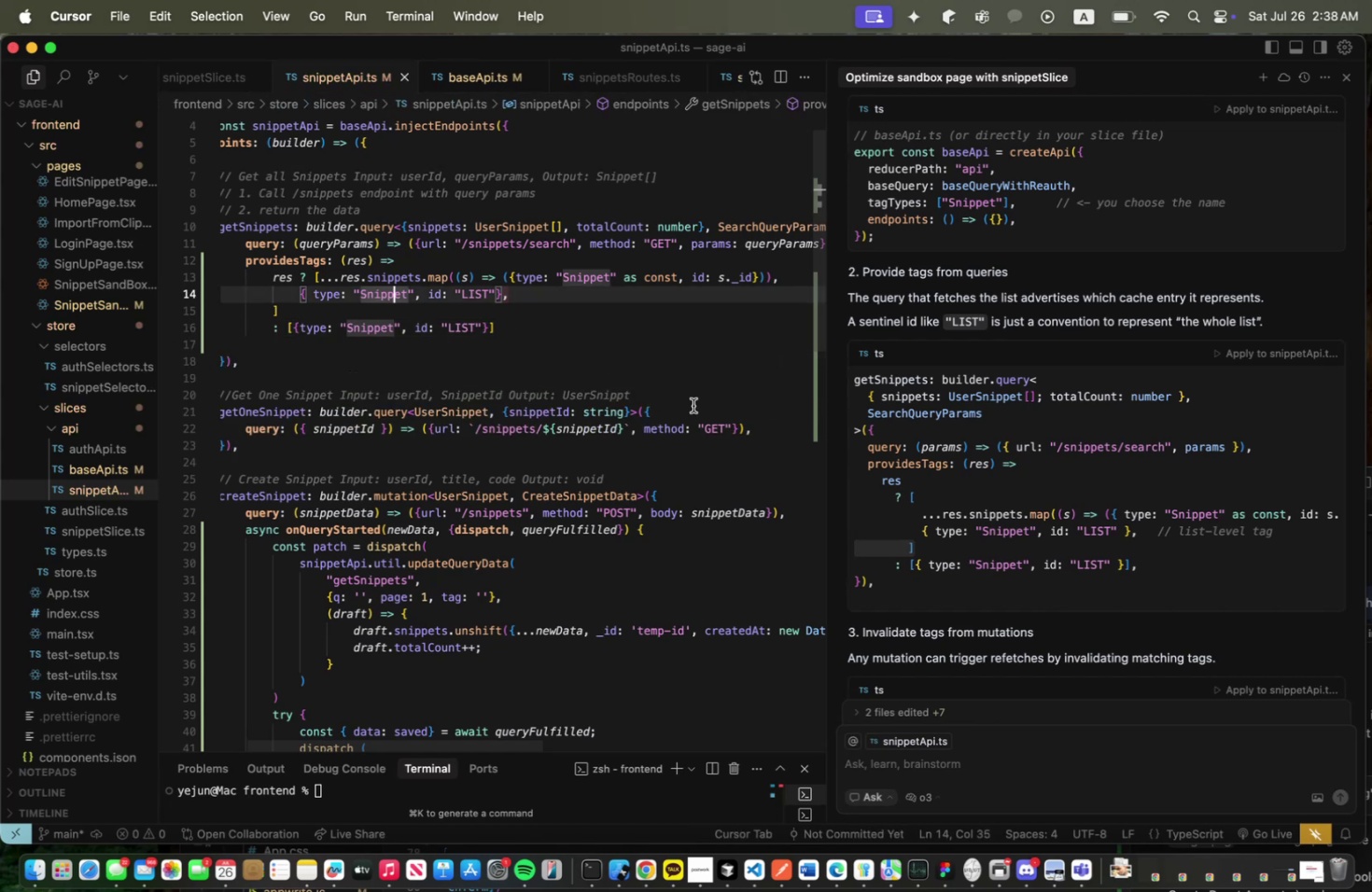 
scroll: coordinate [939, 474], scroll_direction: down, amount: 6.0
 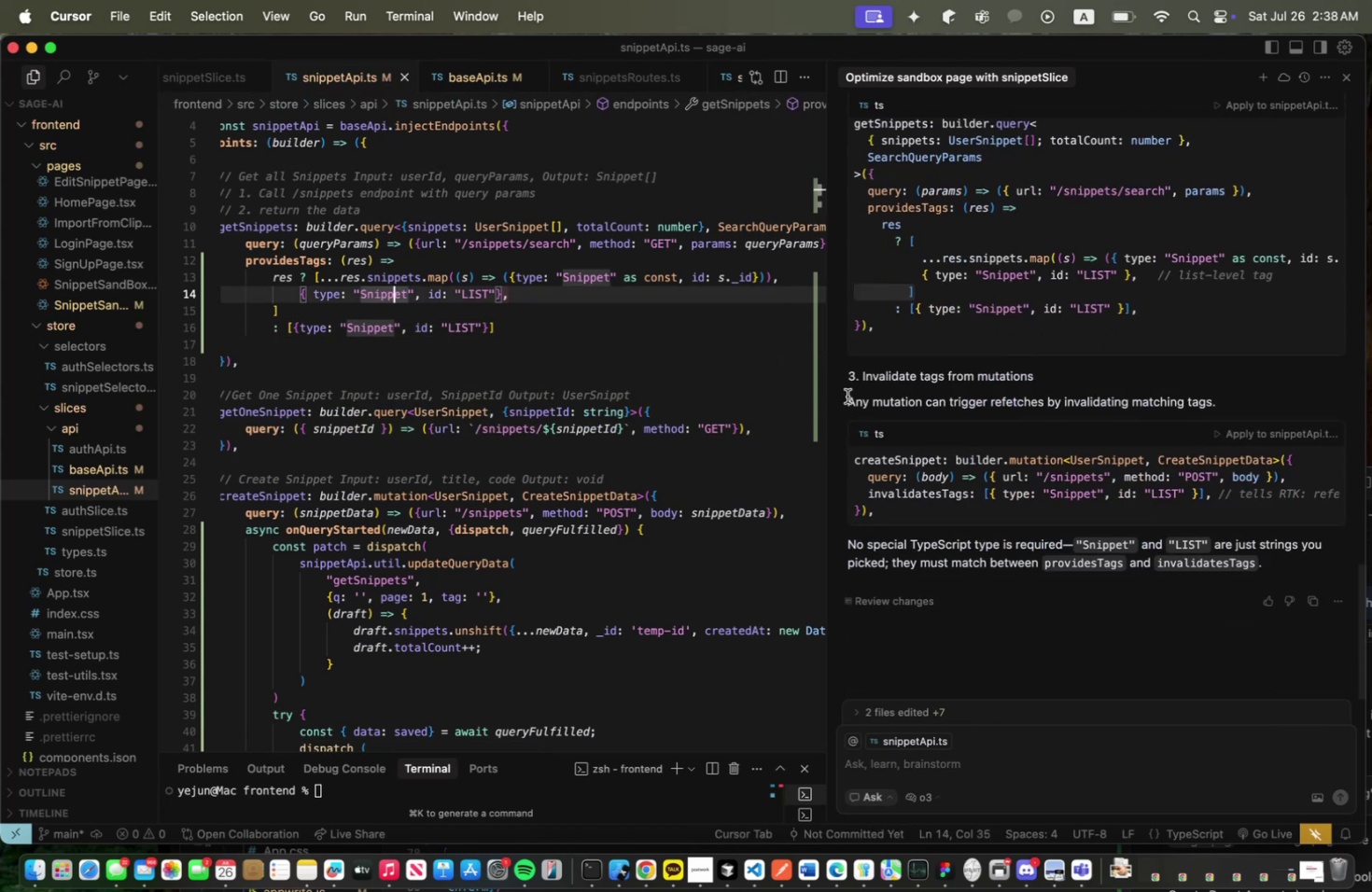 
wait(5.03)
 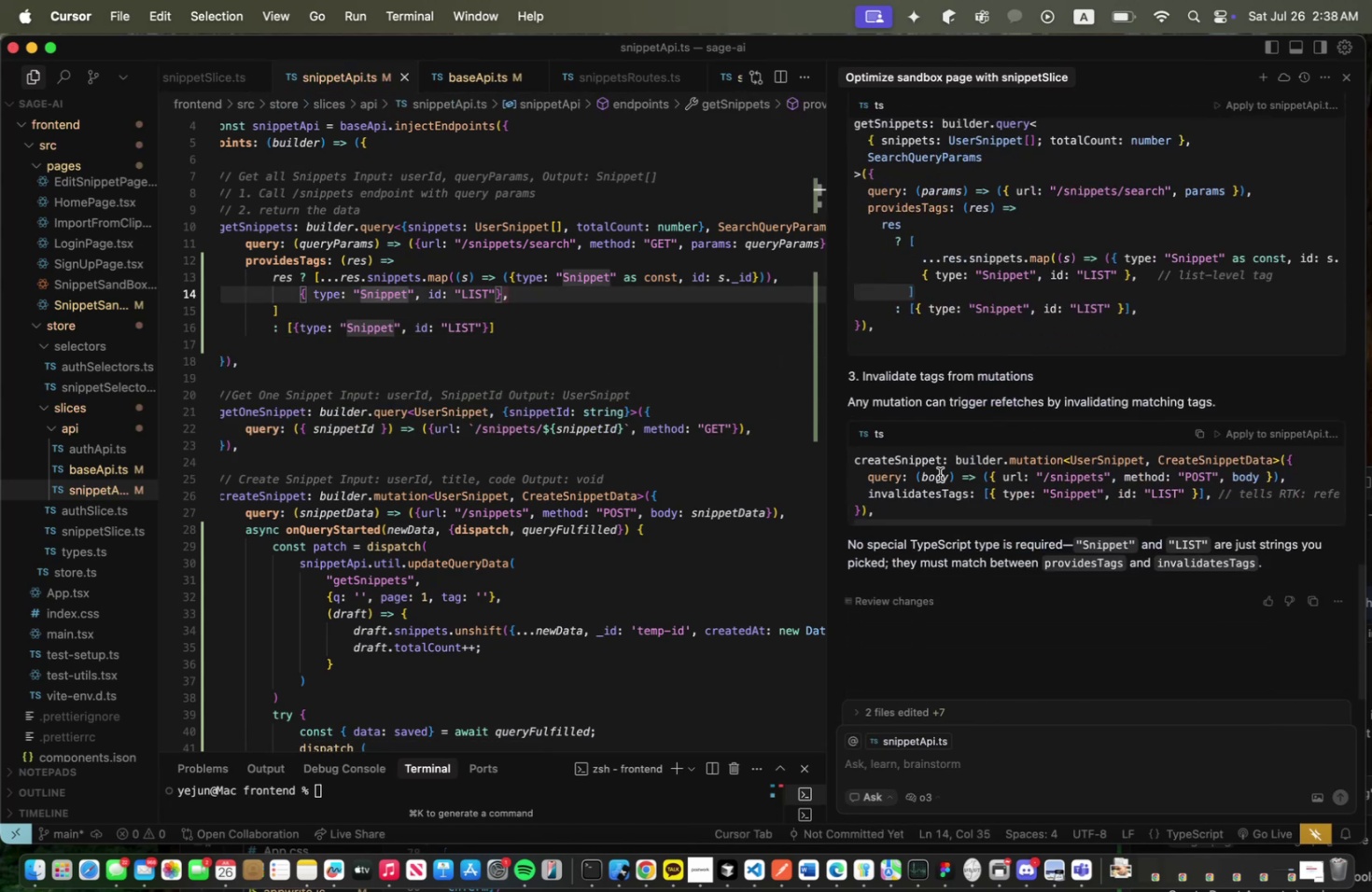 
left_click([579, 324])
 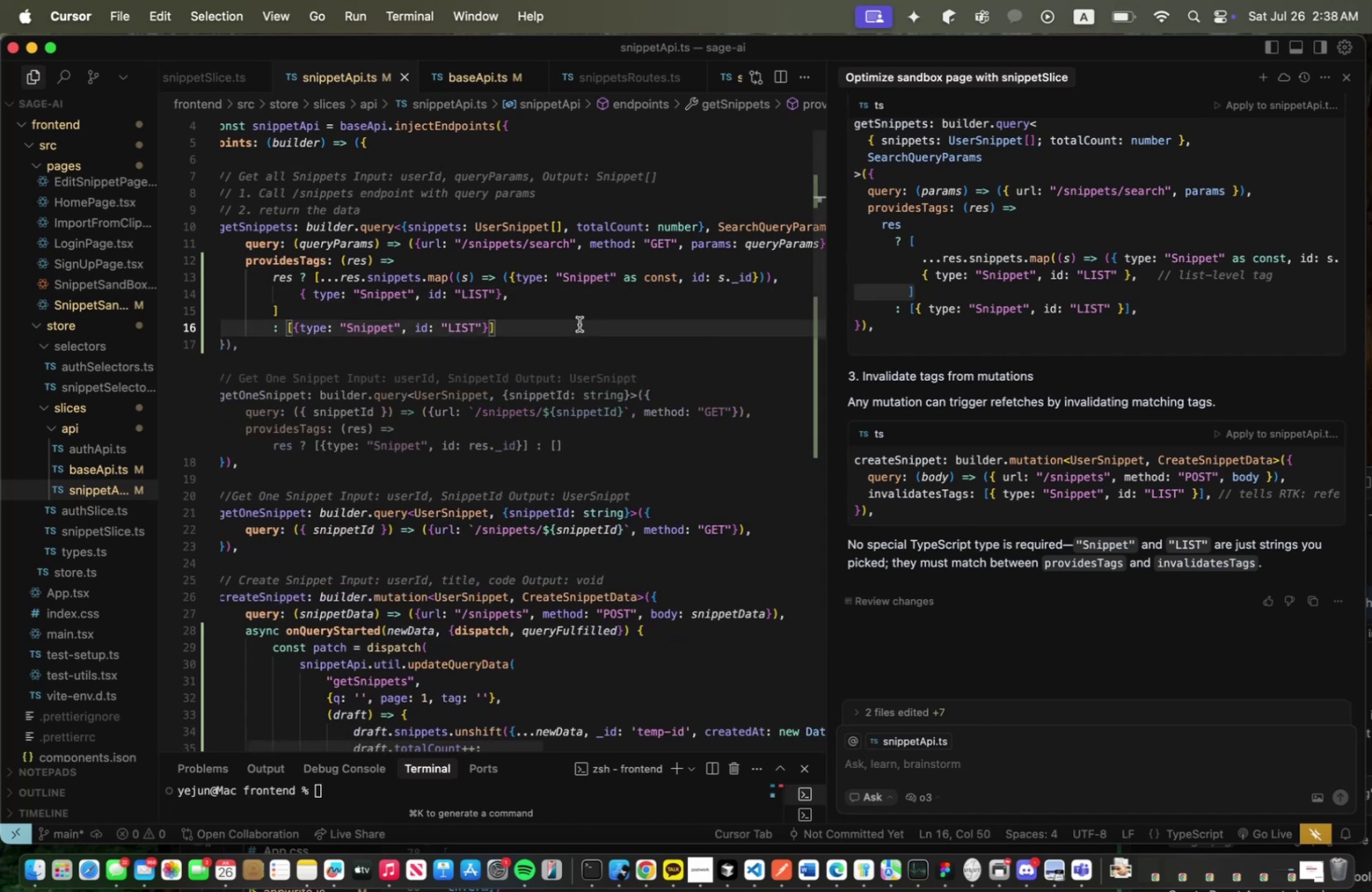 
left_click([567, 280])
 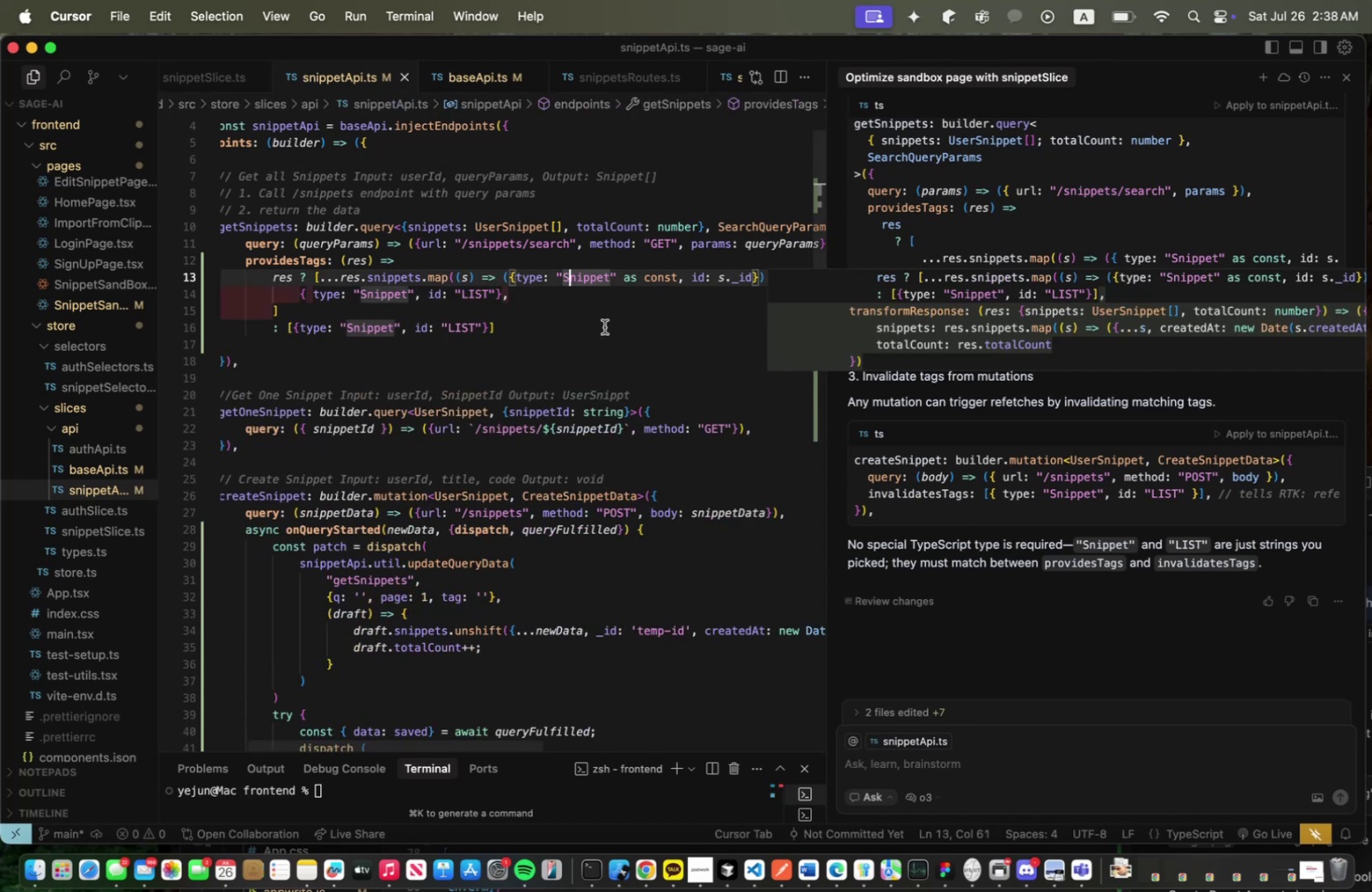 
left_click([592, 347])
 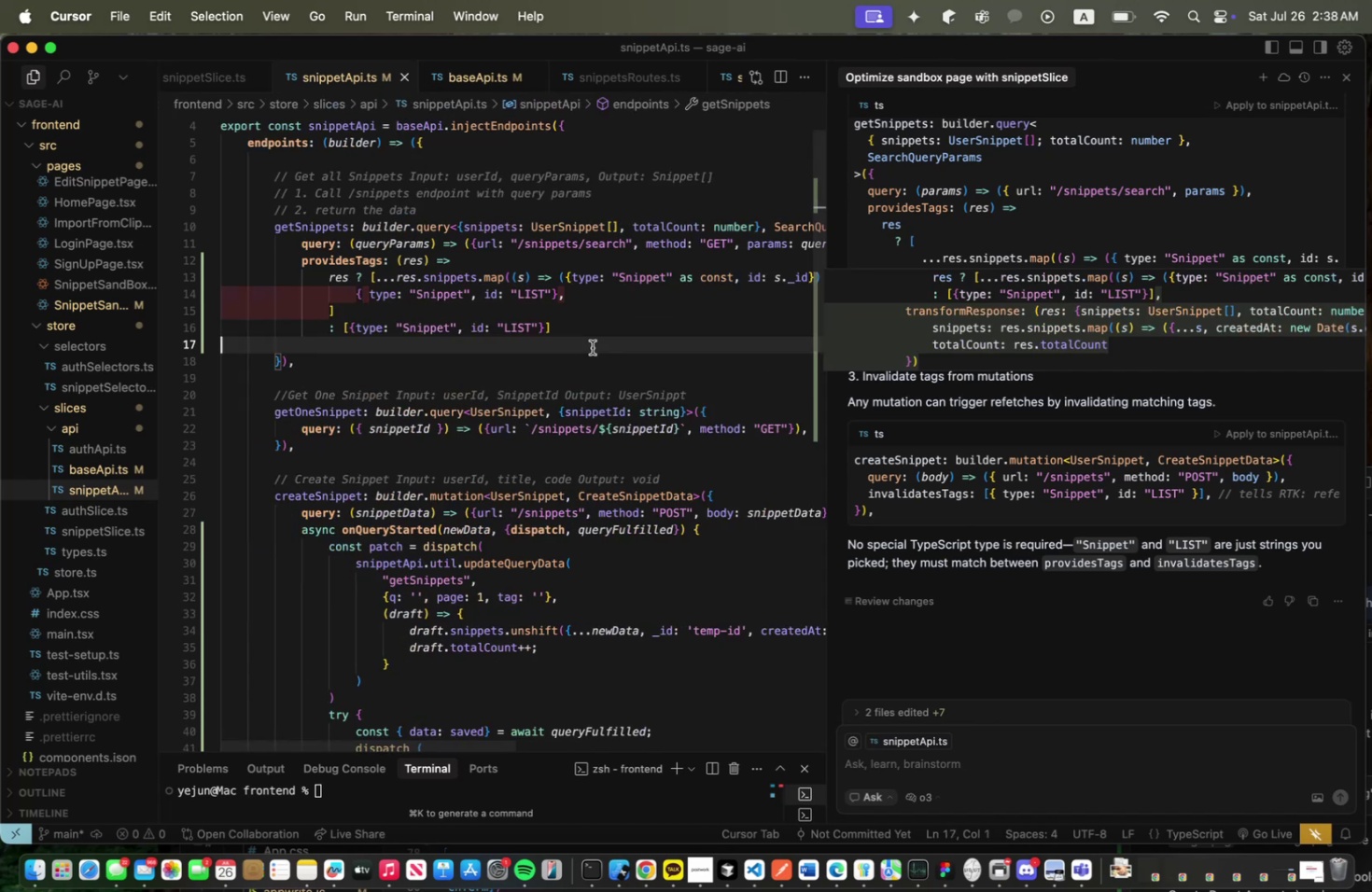 
wait(8.09)
 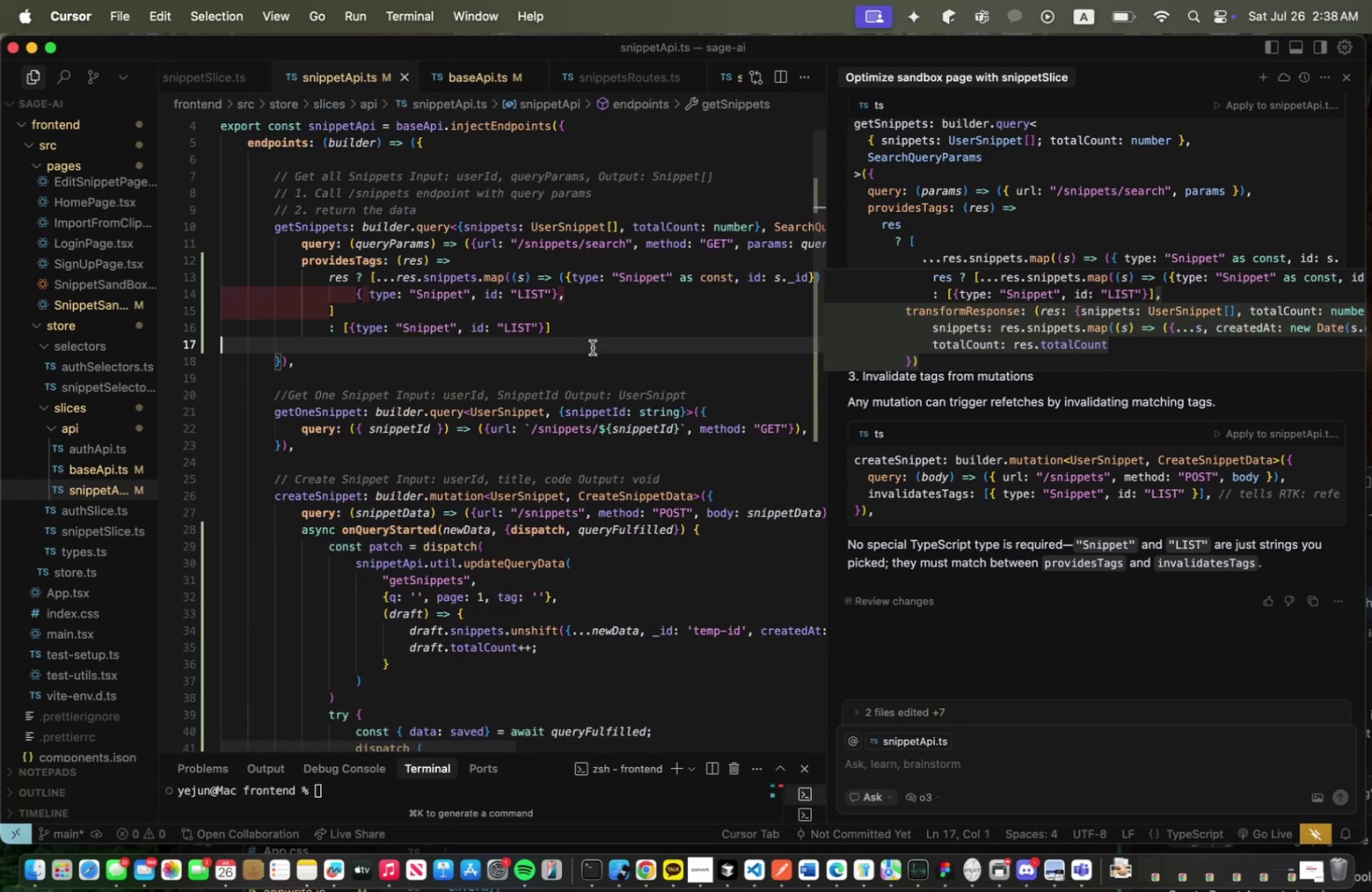 
key(Escape)
 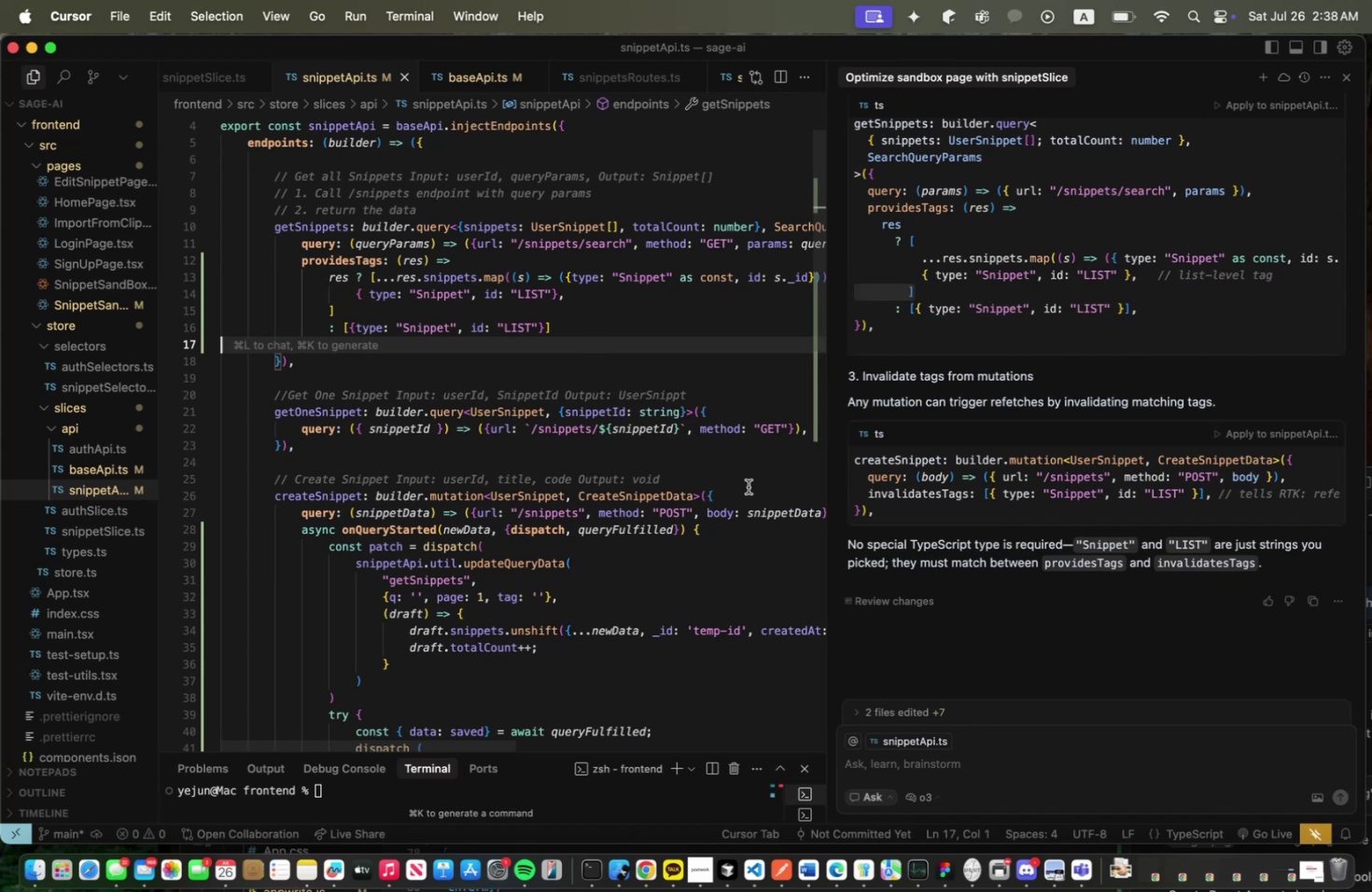 
wait(6.58)
 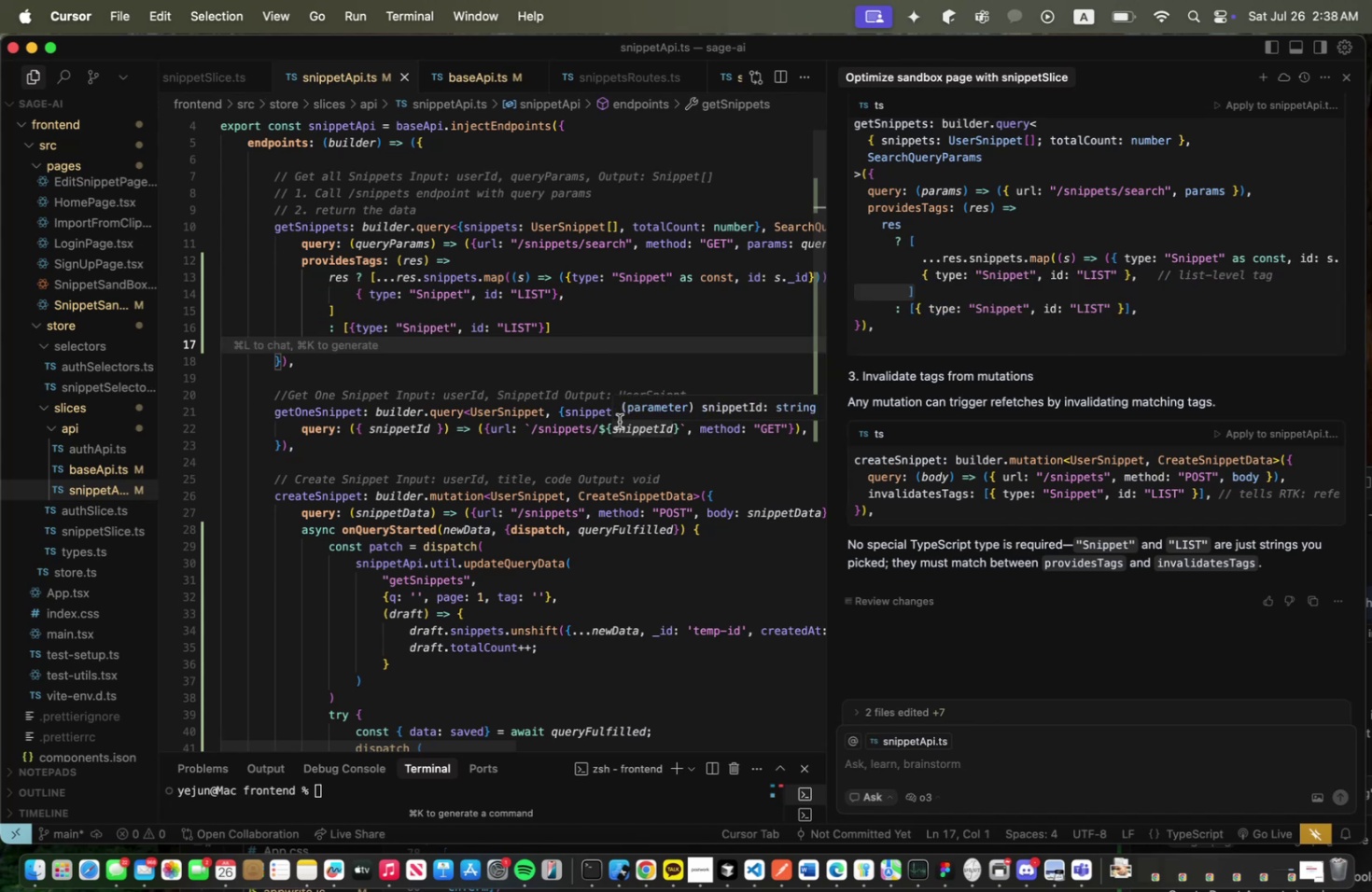 
scroll: coordinate [1091, 481], scroll_direction: up, amount: 13.0
 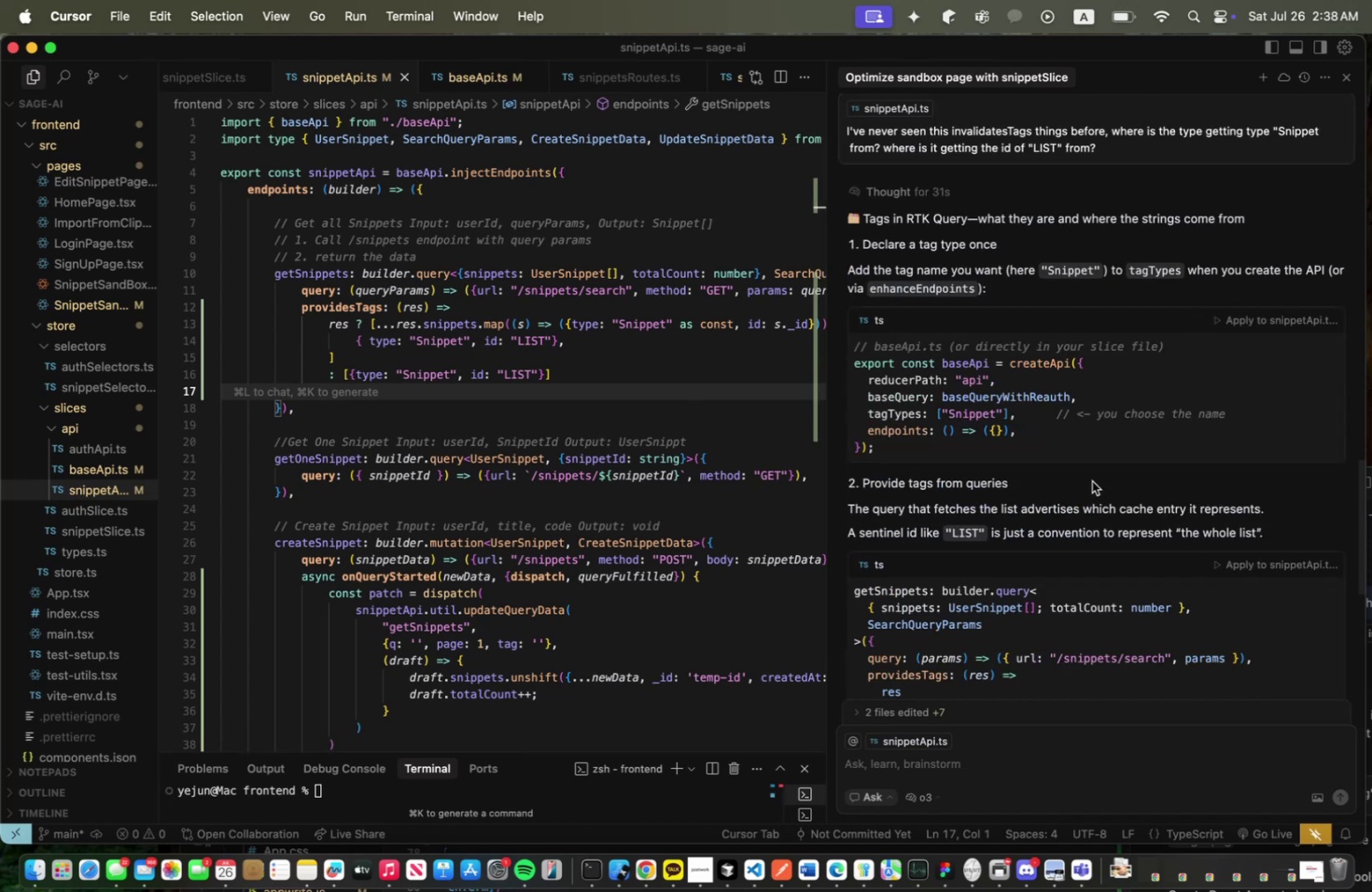 
scroll: coordinate [1091, 481], scroll_direction: down, amount: 11.0
 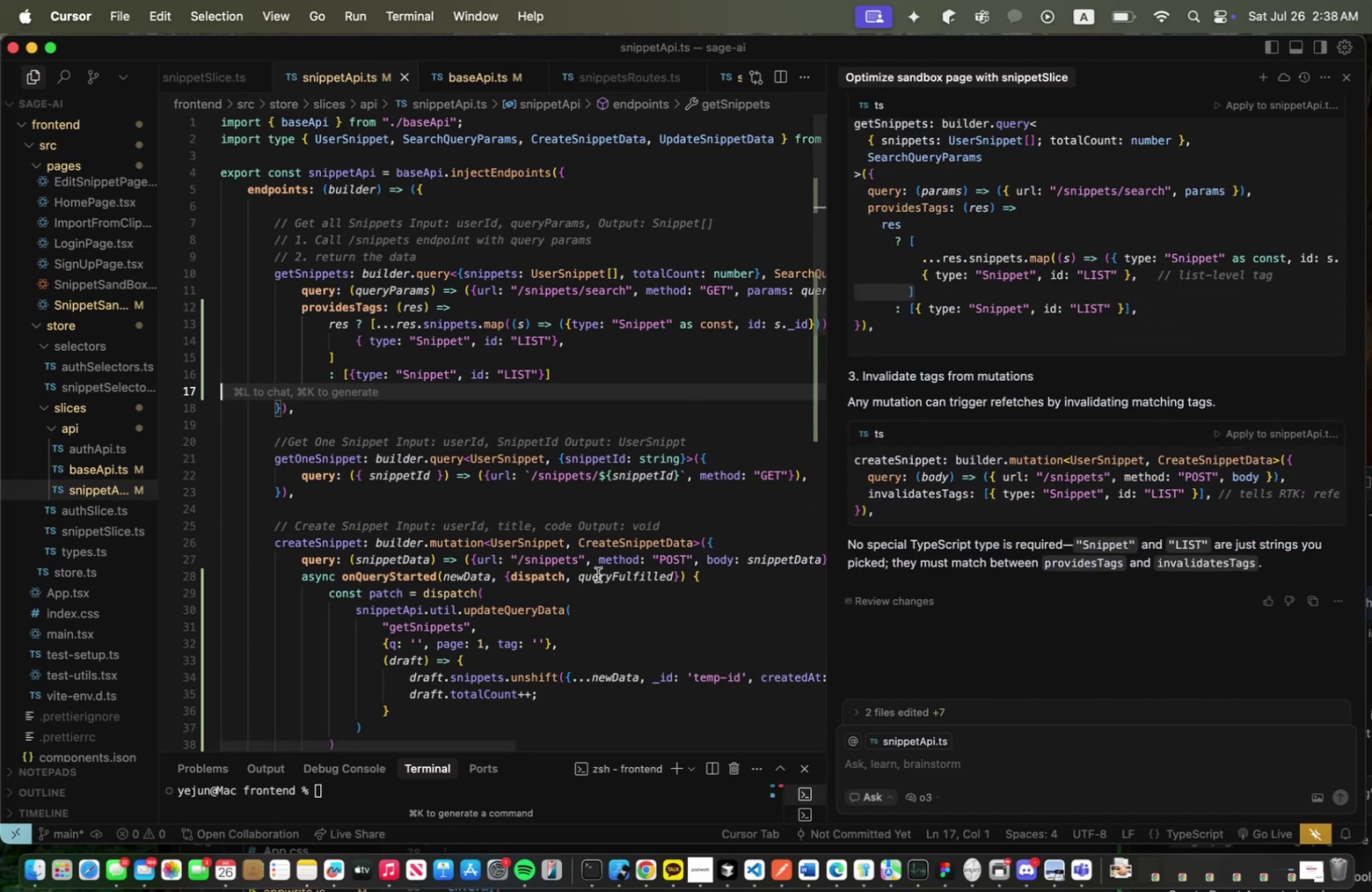 
left_click([634, 654])
 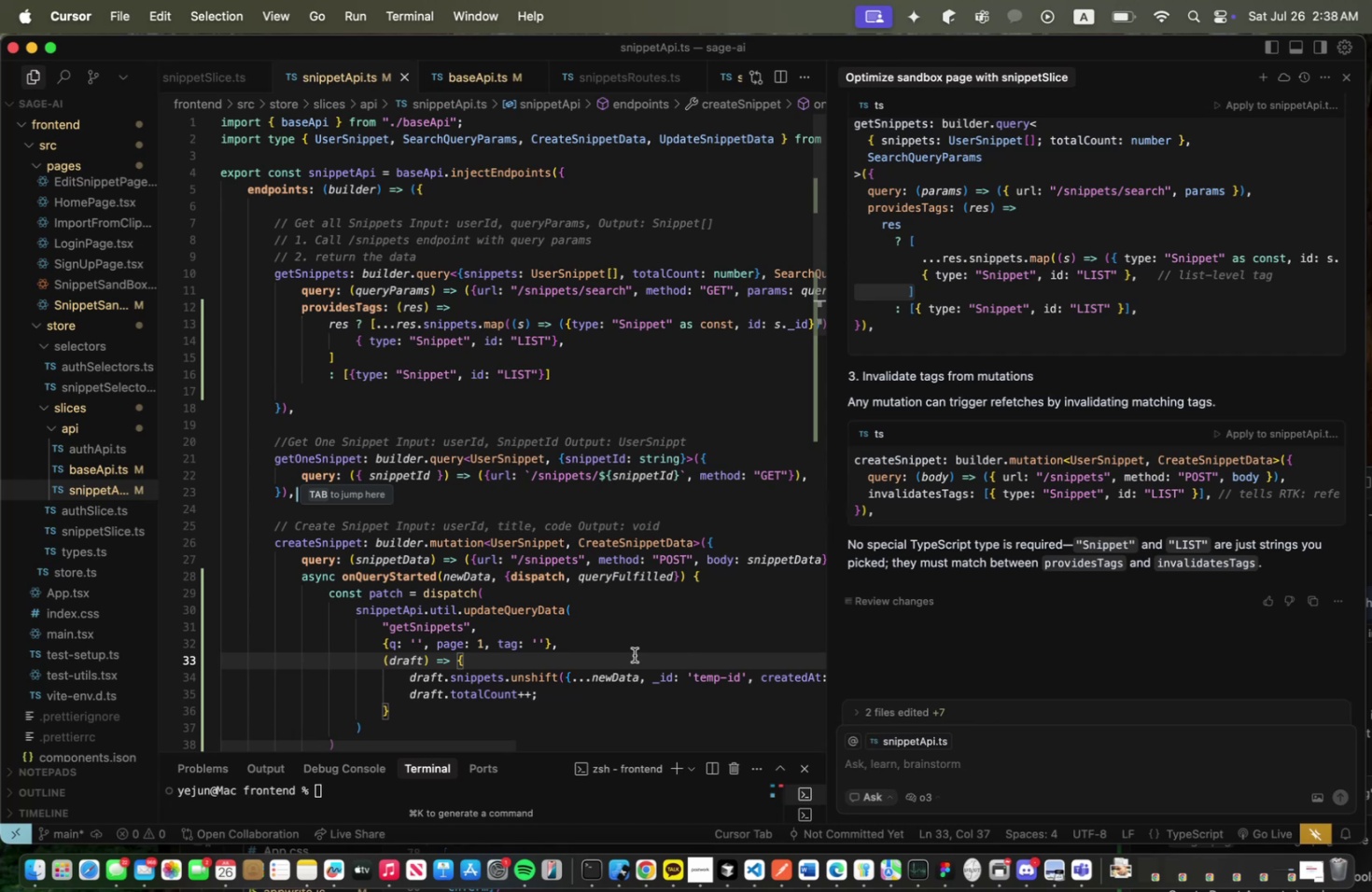 
left_click_drag(start_coordinate=[1249, 493], to_coordinate=[803, 500])
 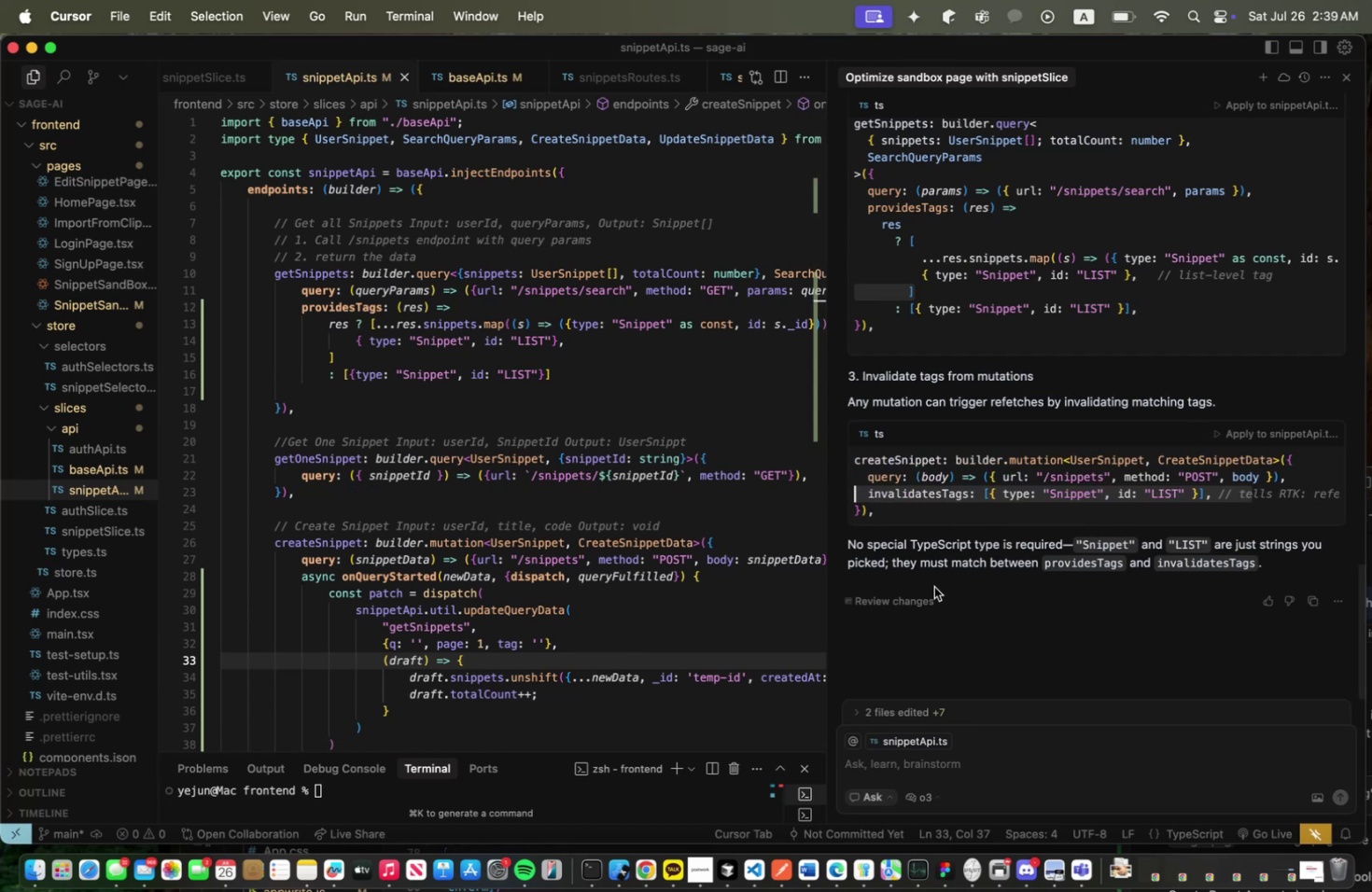 
scroll: coordinate [931, 579], scroll_direction: down, amount: 3.0
 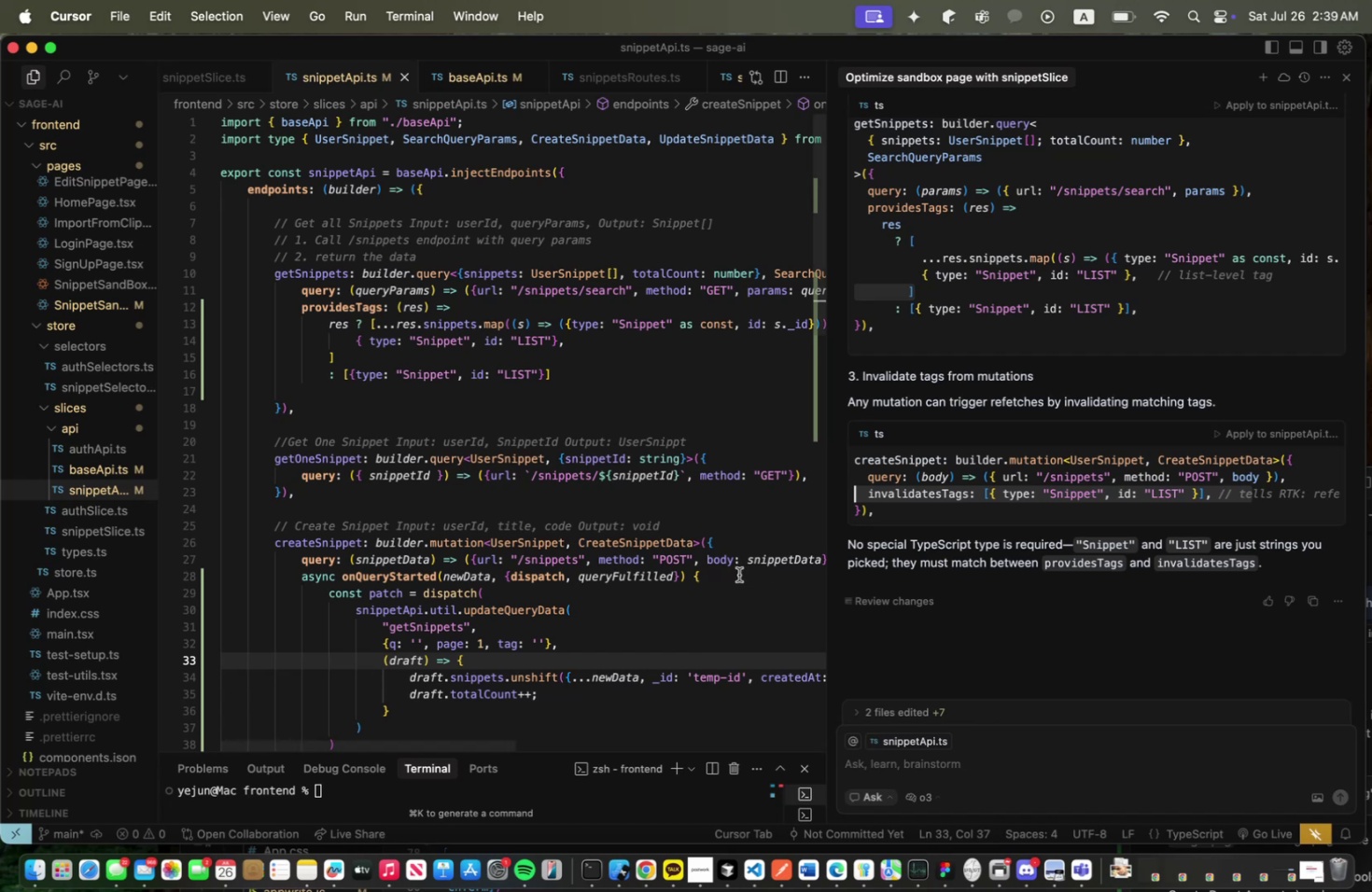 
wait(6.29)
 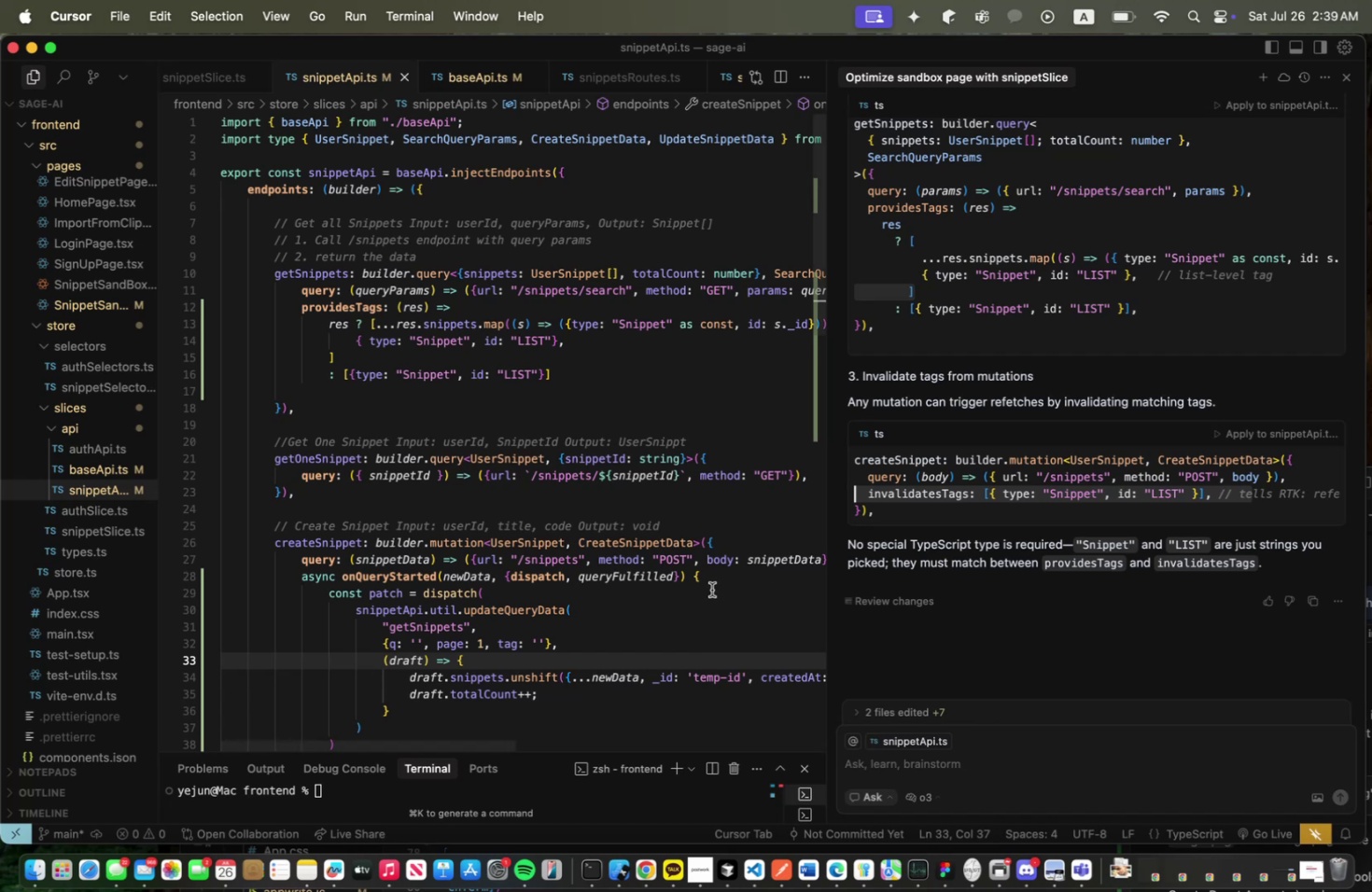 
scroll: coordinate [738, 574], scroll_direction: down, amount: 1.0
 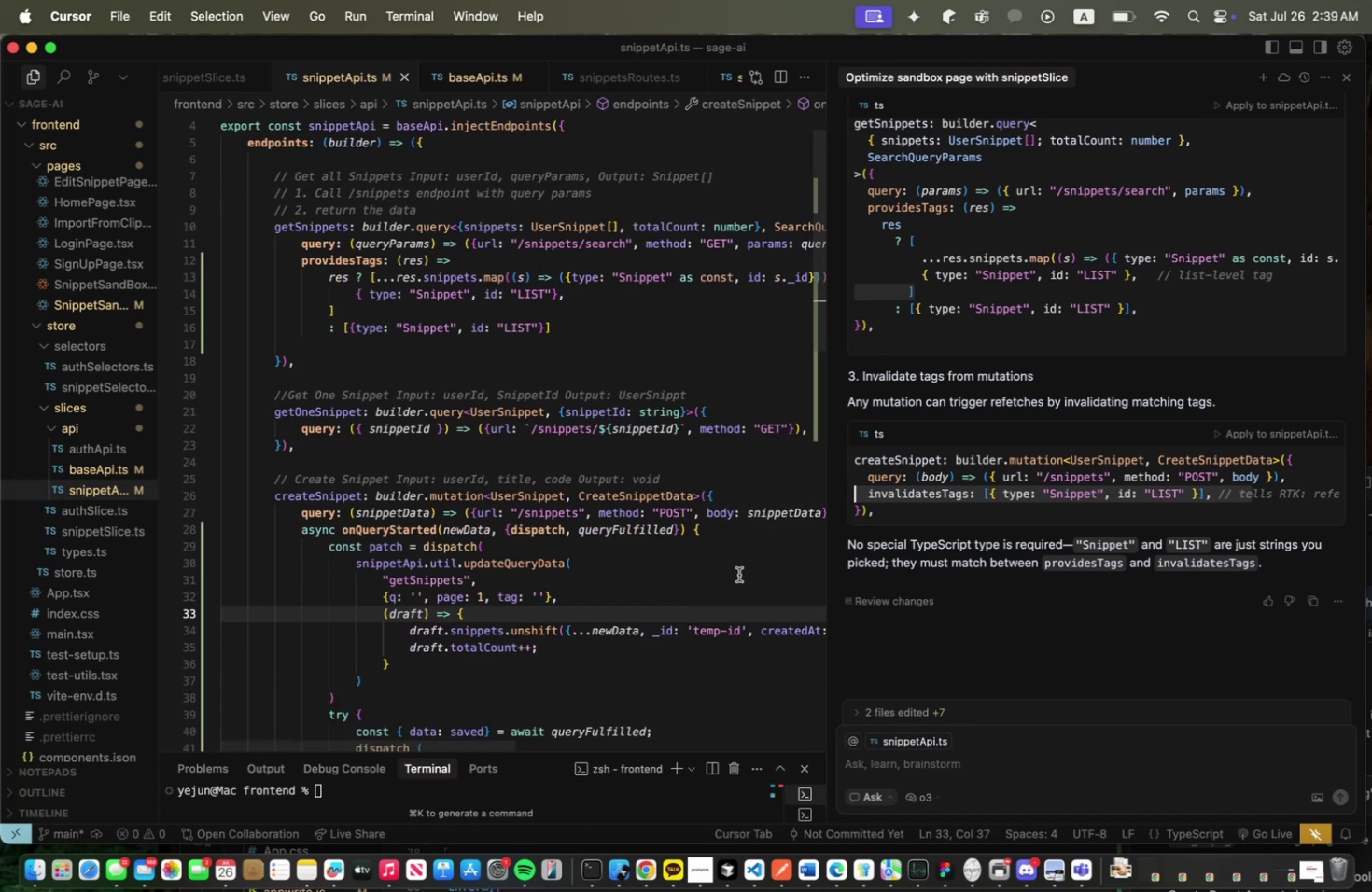 
left_click([1016, 768])
 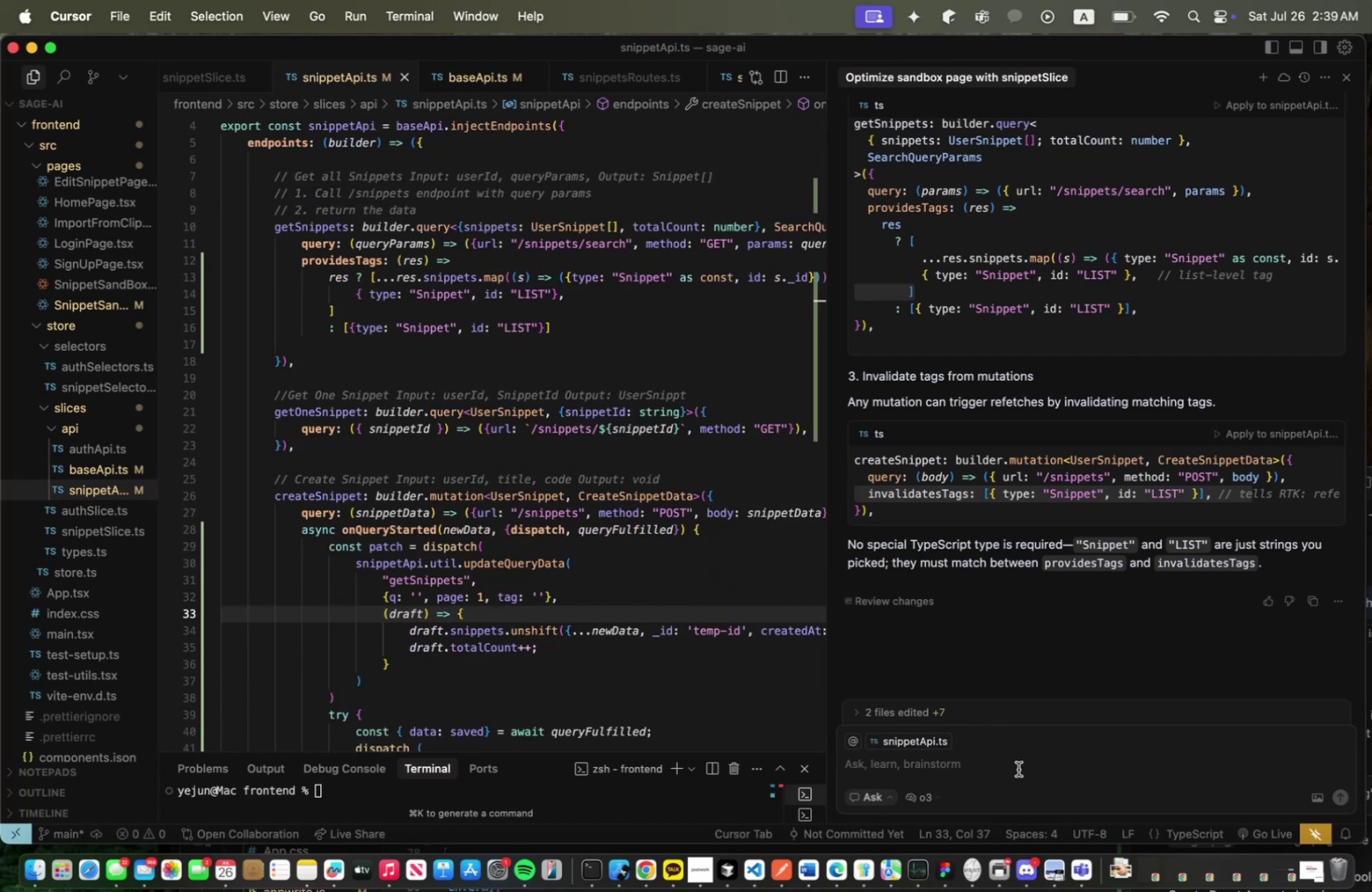 
type(so is the onQueryStarted fun s)
key(Backspace)
key(Backspace)
type(c still valid?)
 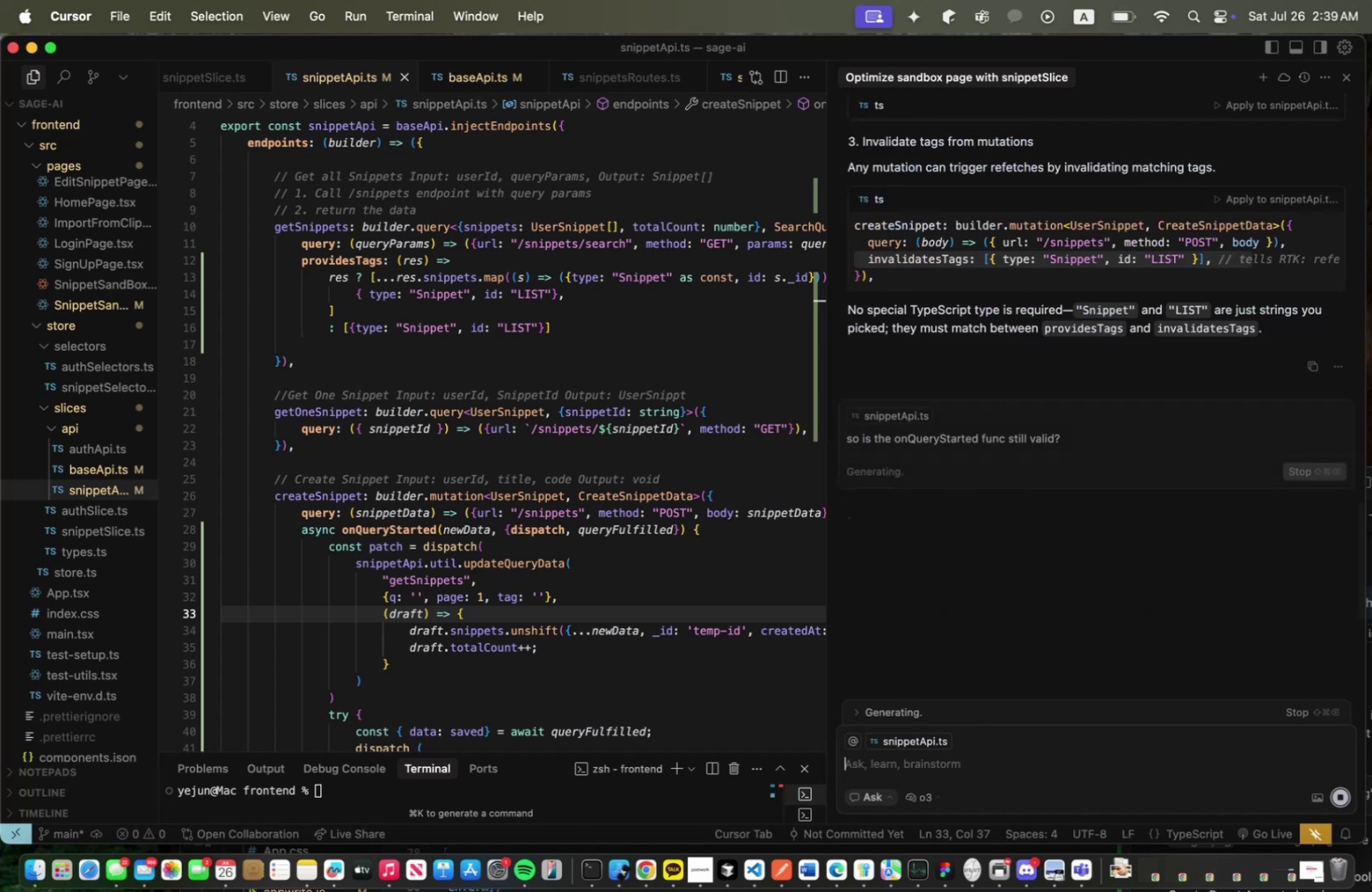 
 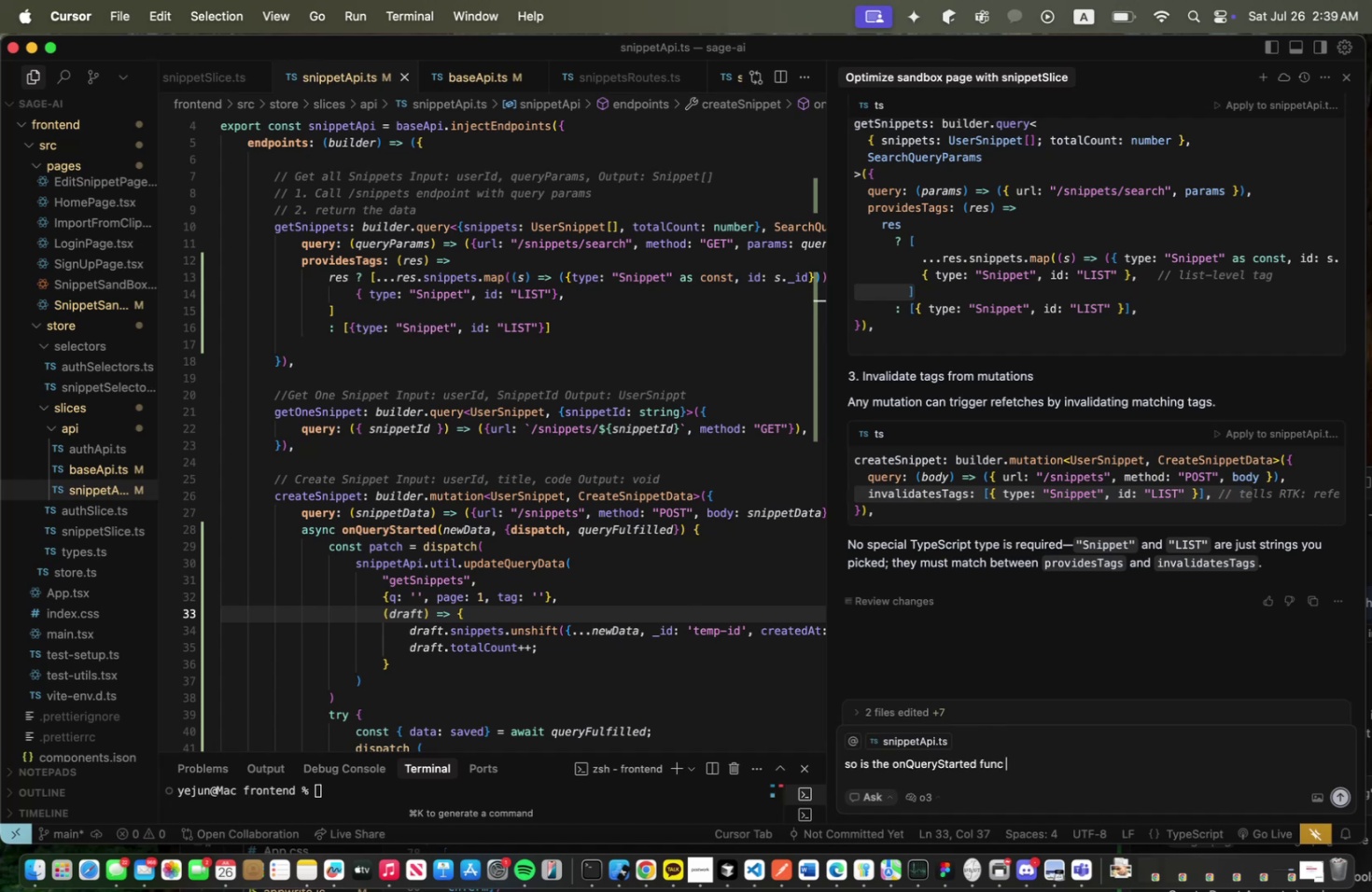 
key(Enter)
 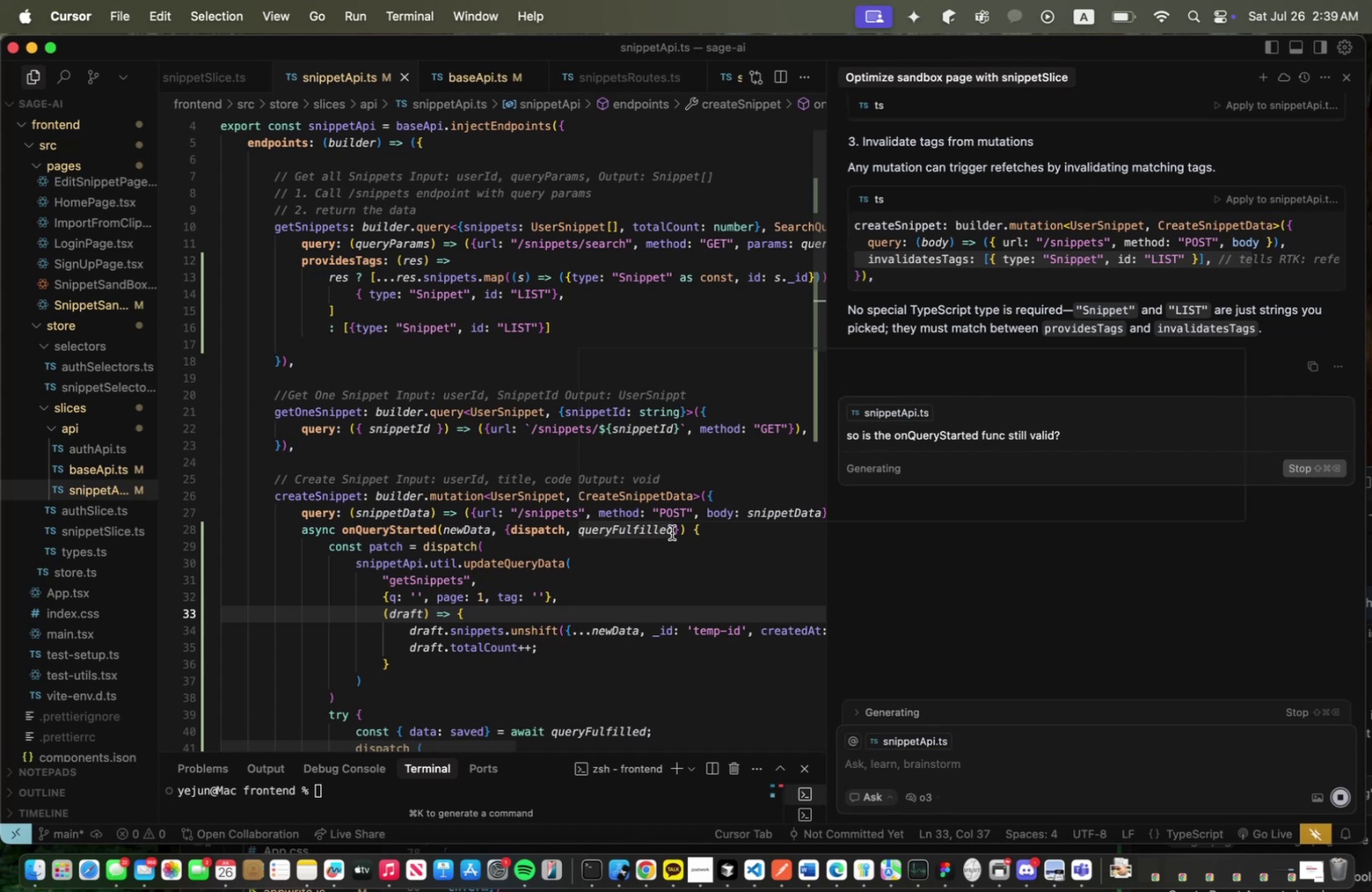 
left_click([770, 619])
 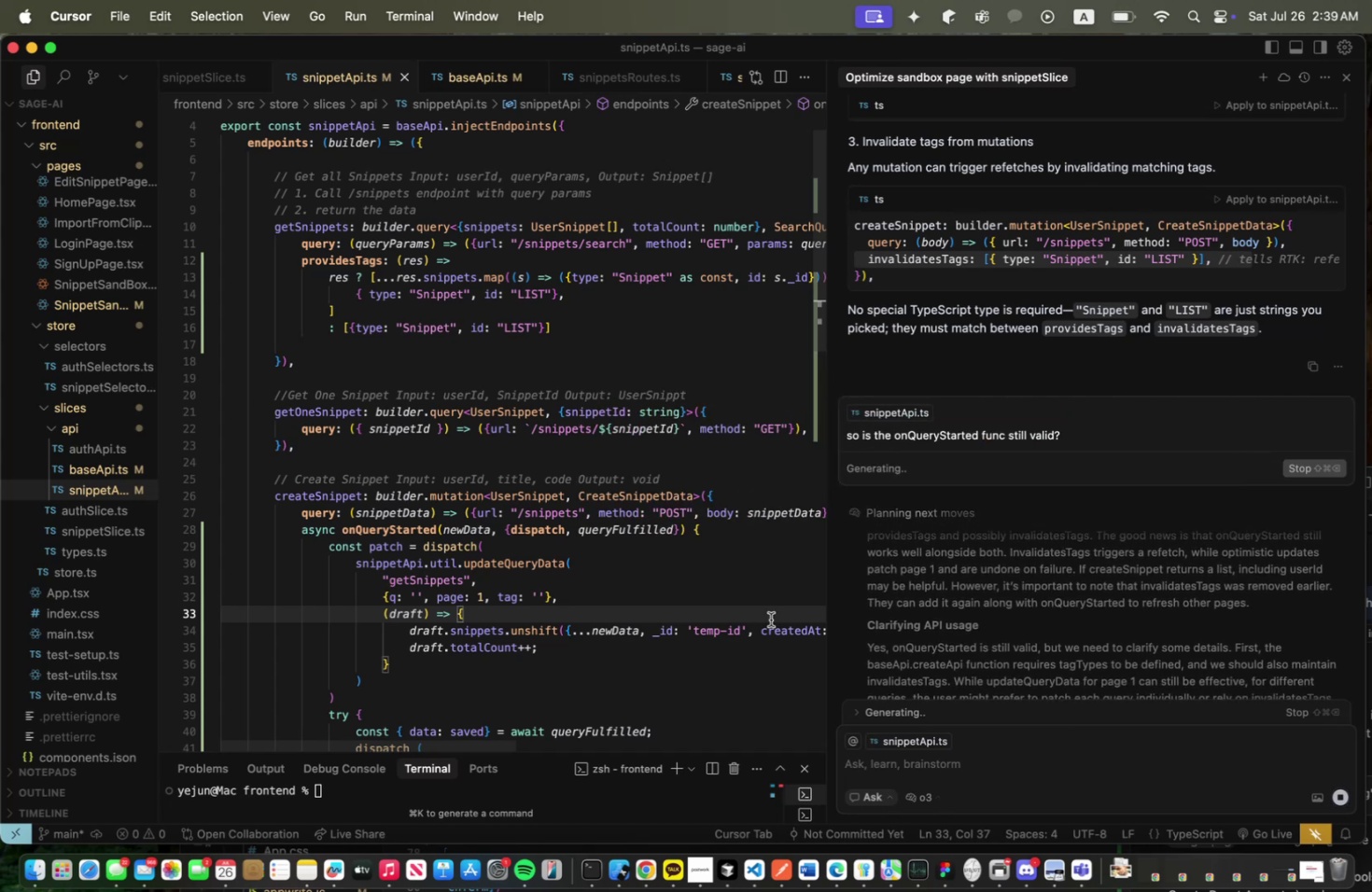 
wait(7.84)
 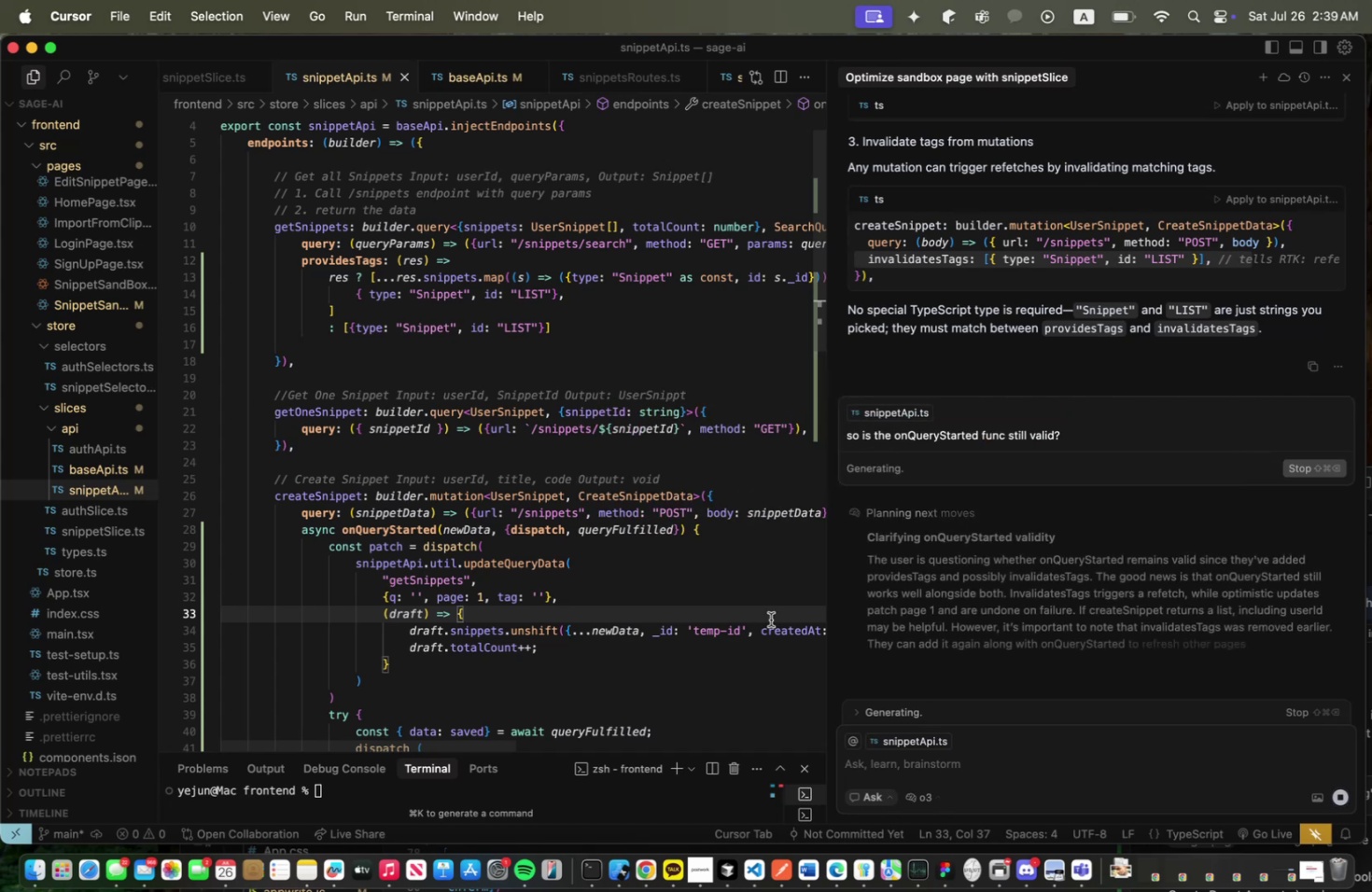 
left_click_drag(start_coordinate=[760, 512], to_coordinate=[882, 512])
 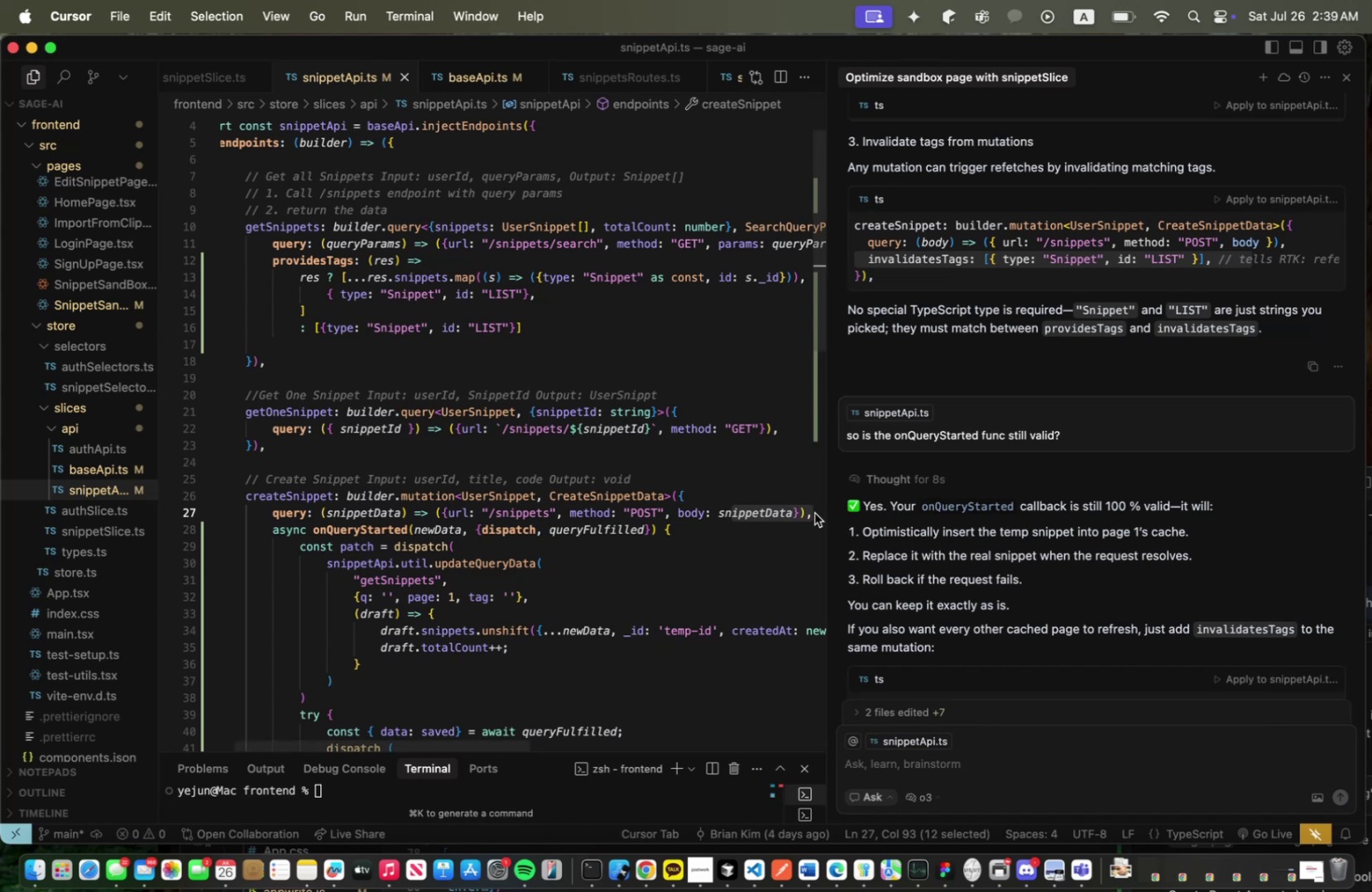 
left_click([810, 510])
 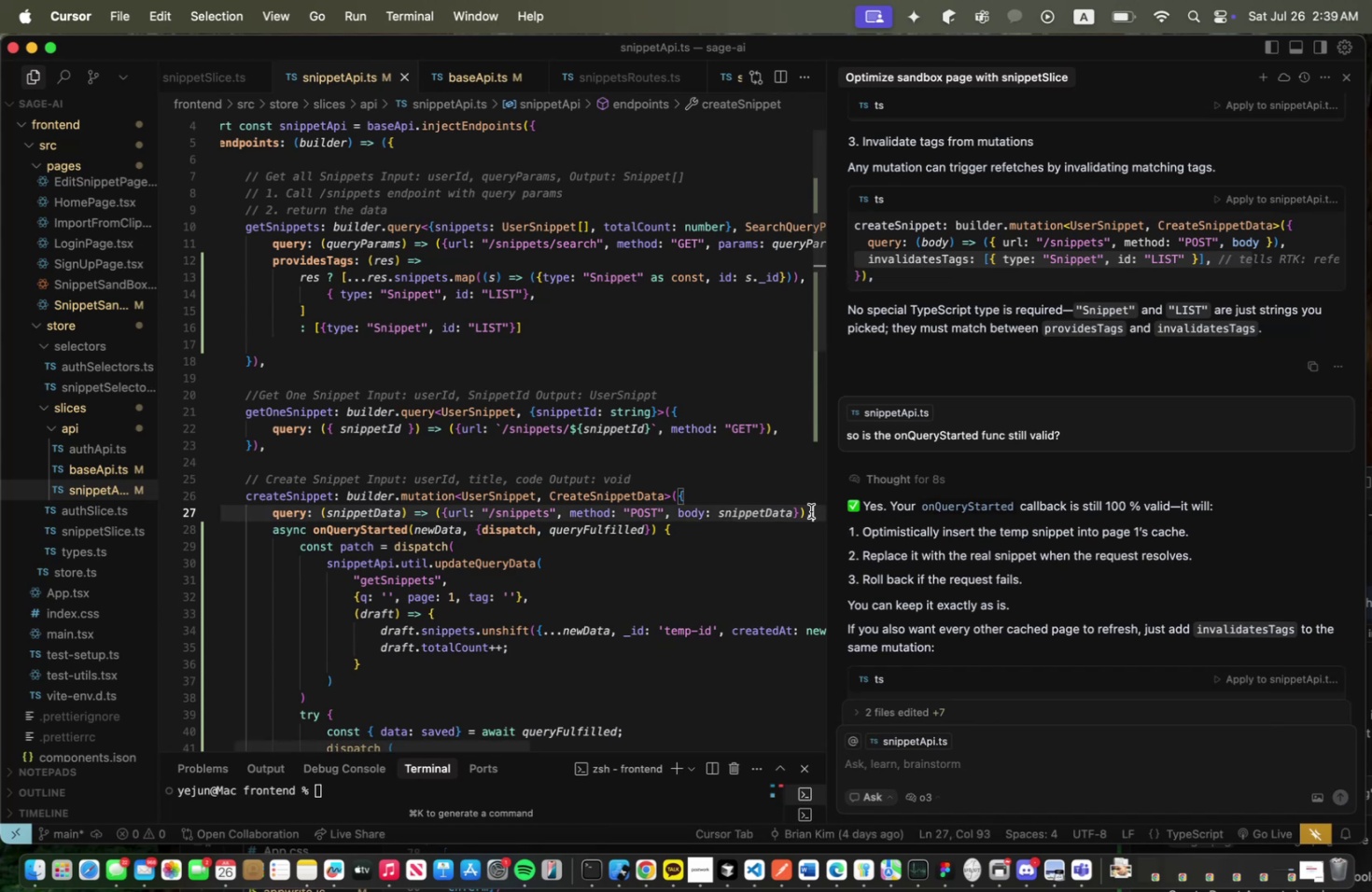 
key(Enter)
 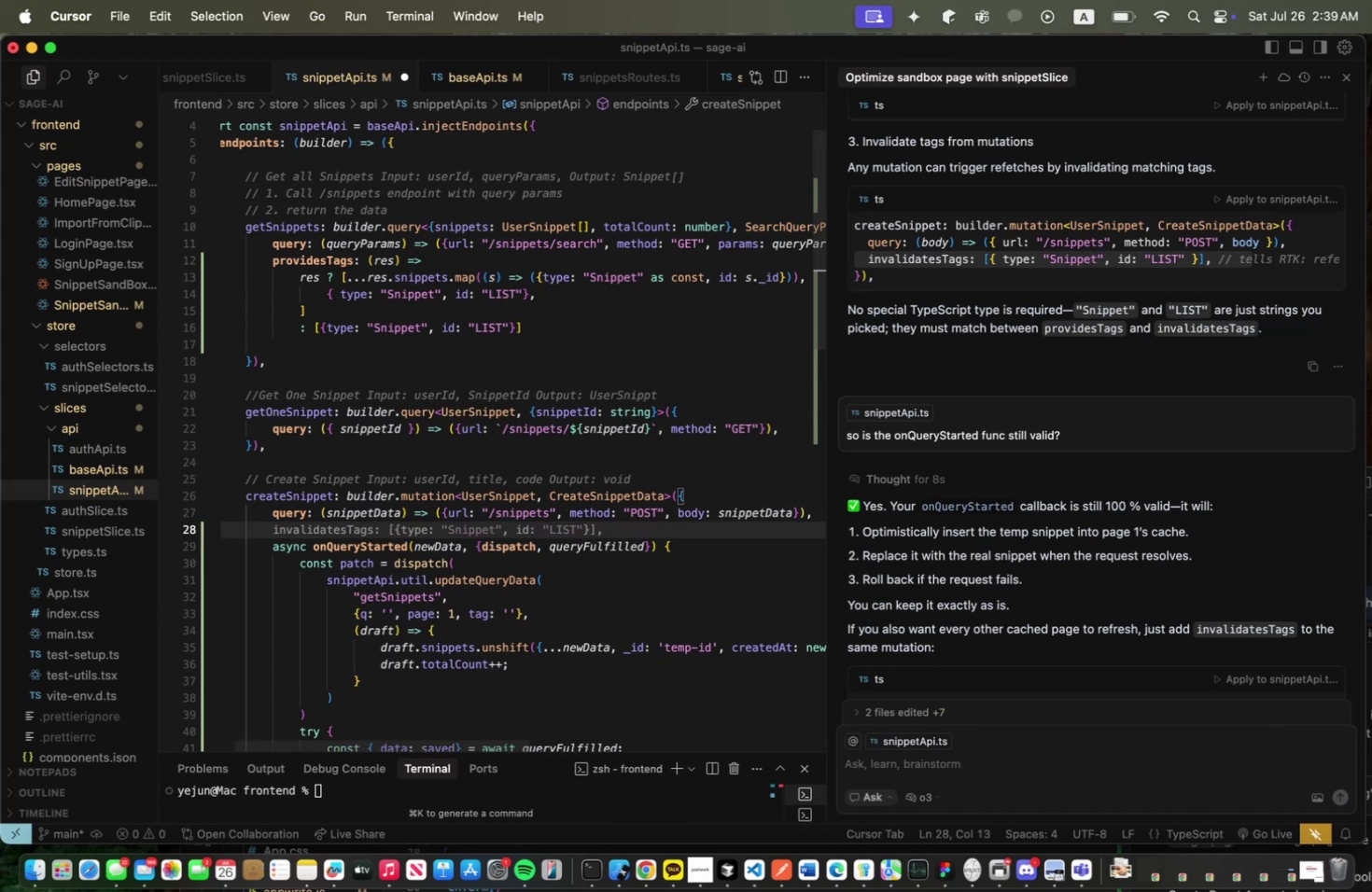 
key(Tab)
 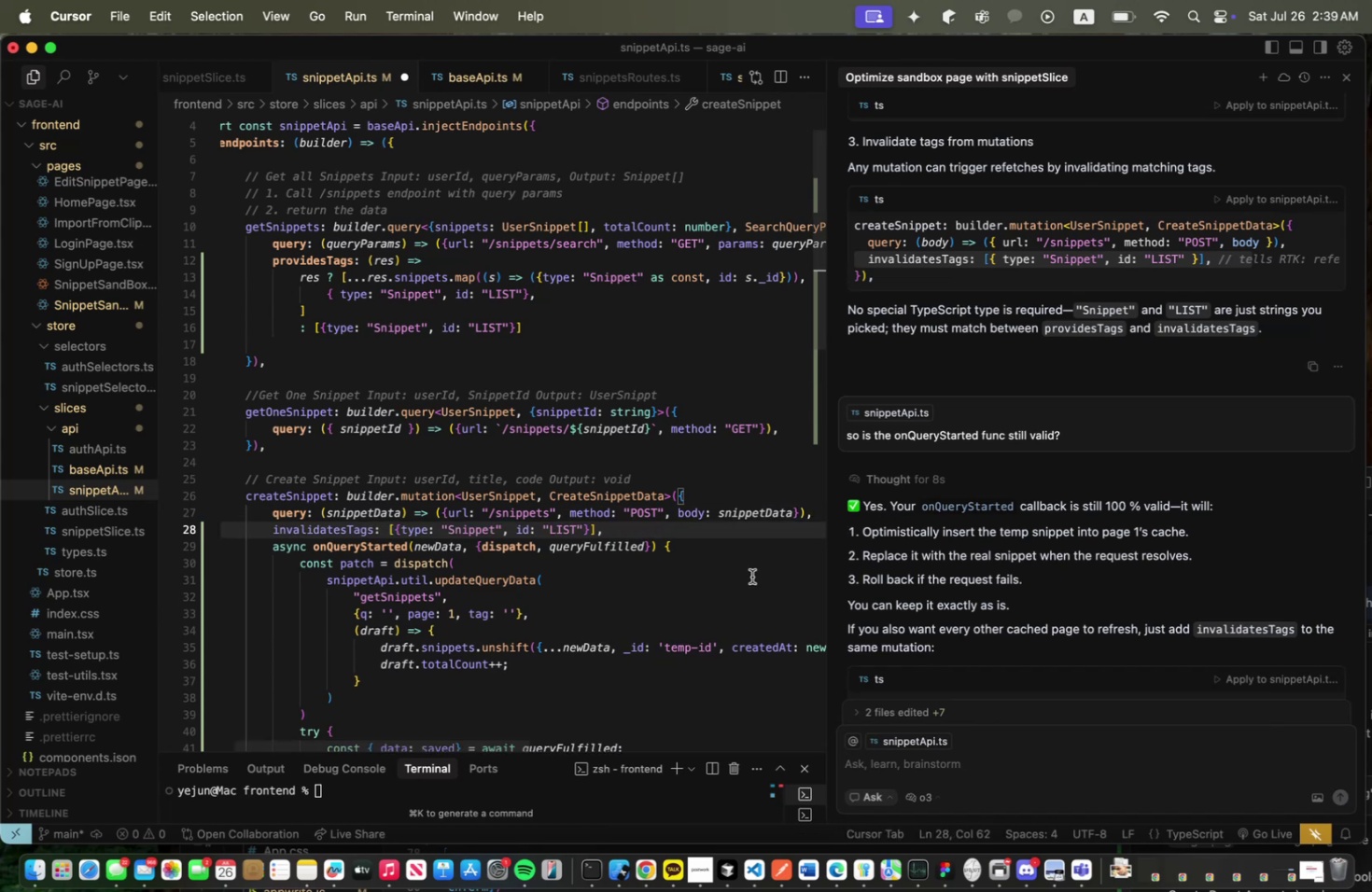 
key(Meta+CommandLeft)
 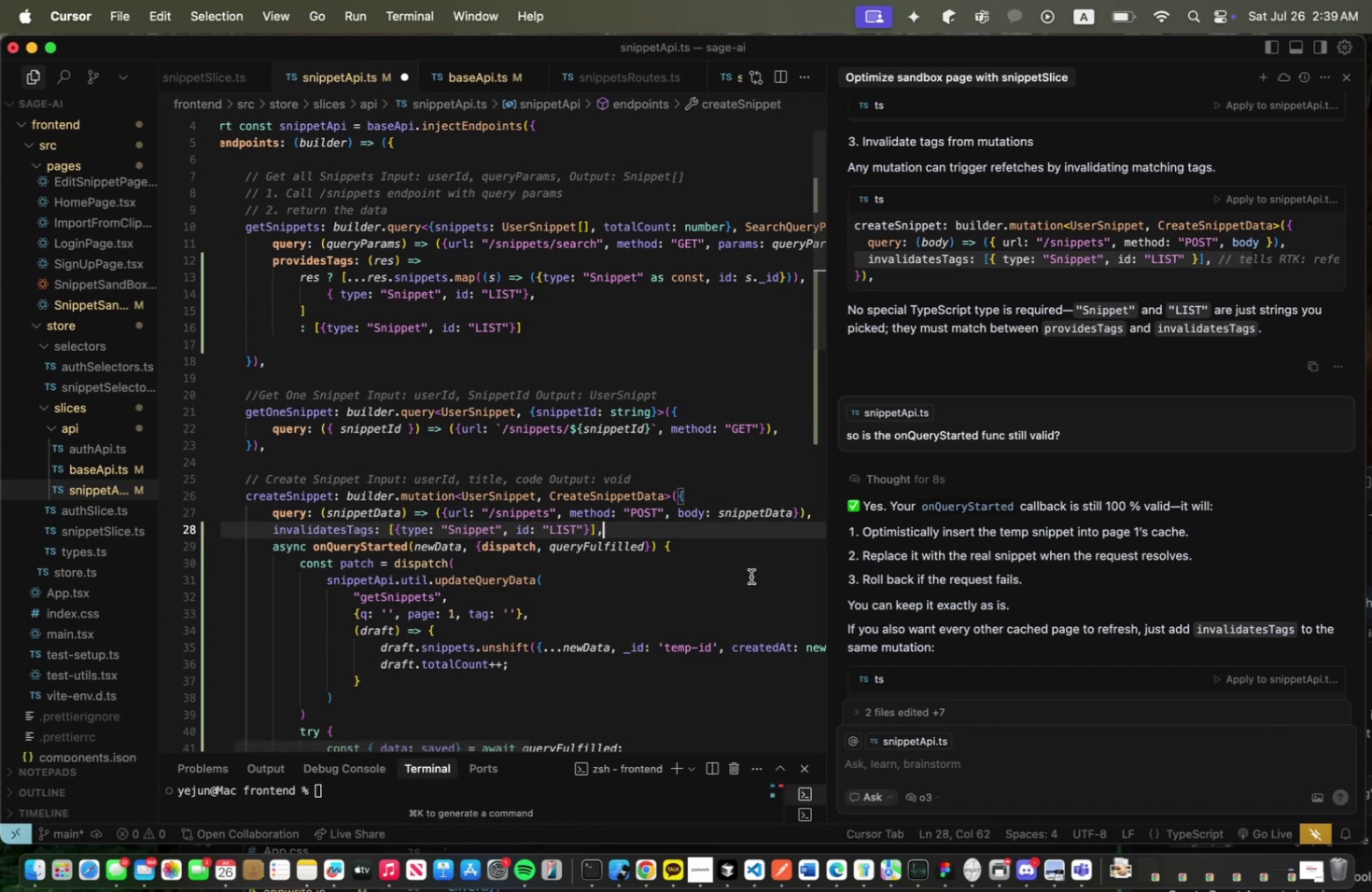 
key(Meta+S)
 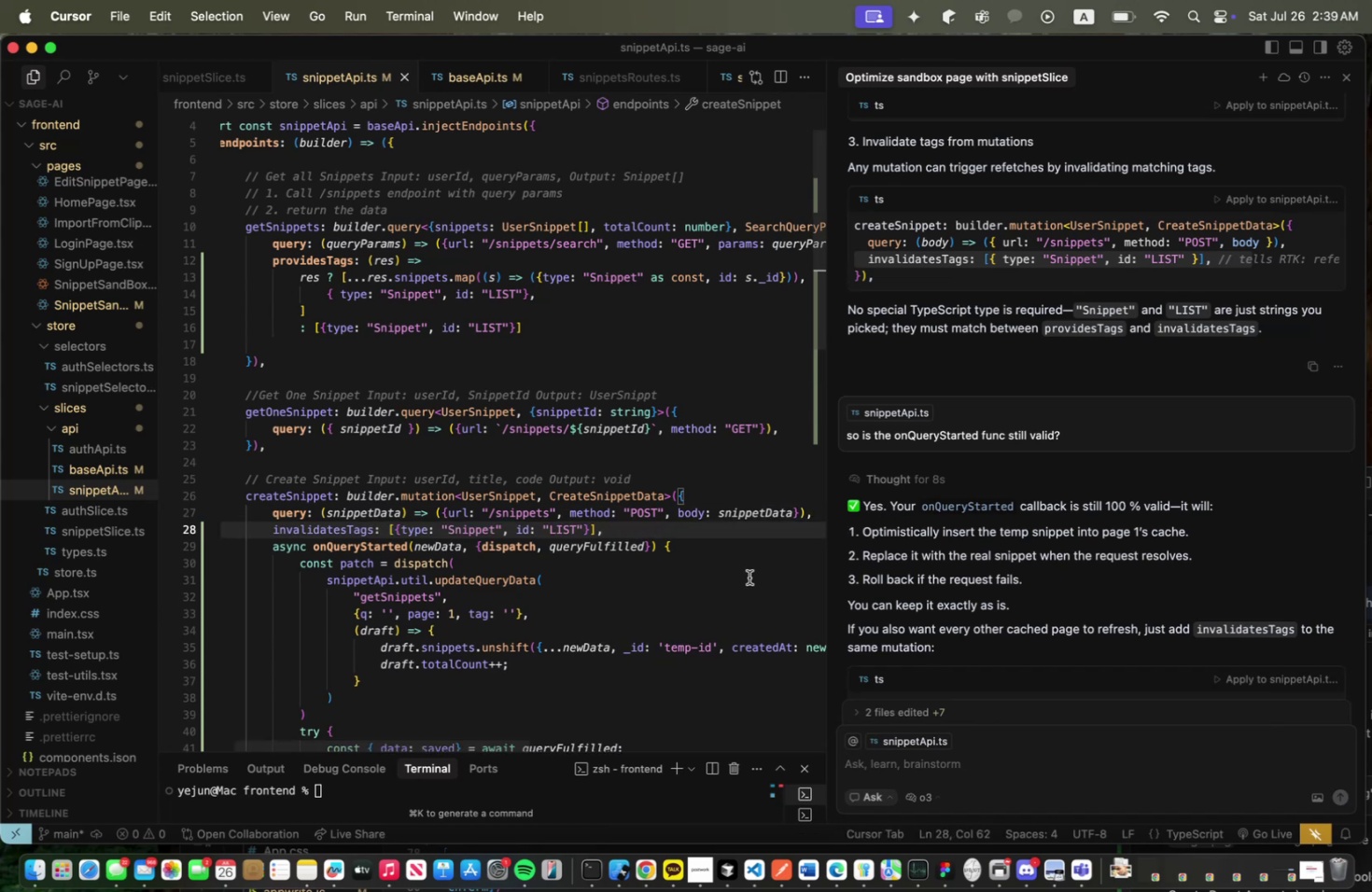 
scroll: coordinate [732, 585], scroll_direction: down, amount: 4.0
 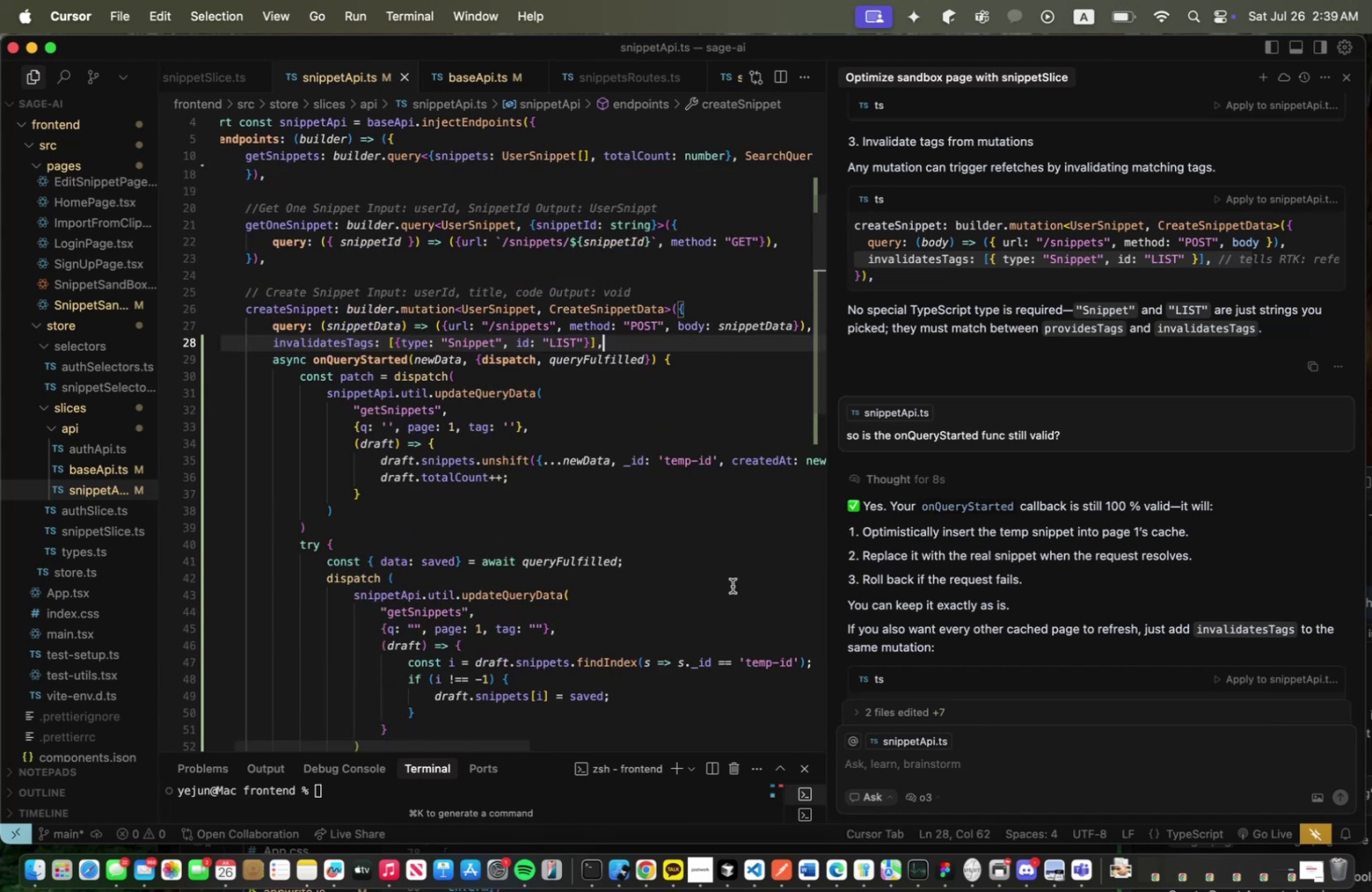 
key(Meta+CommandLeft)
 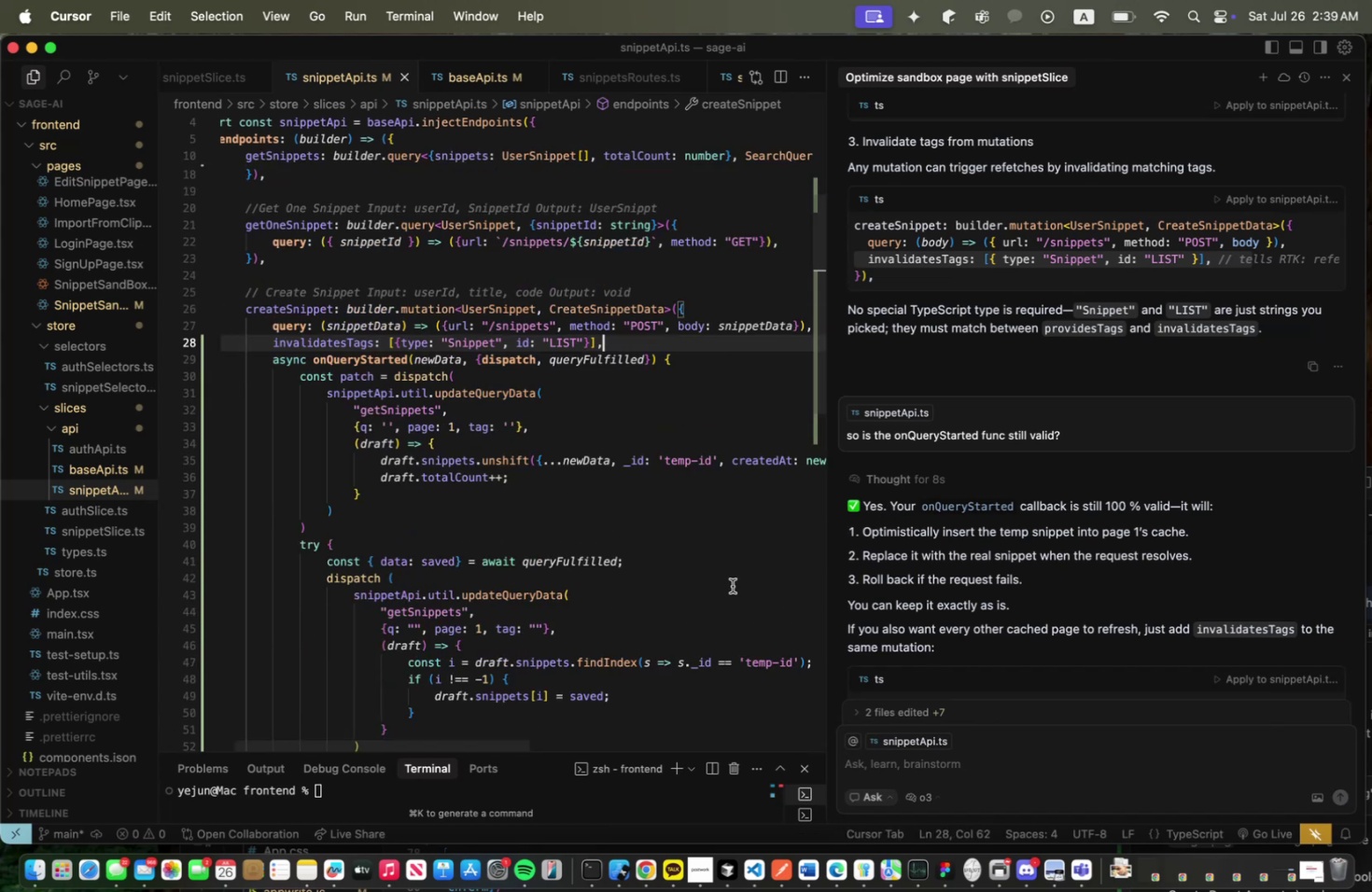 